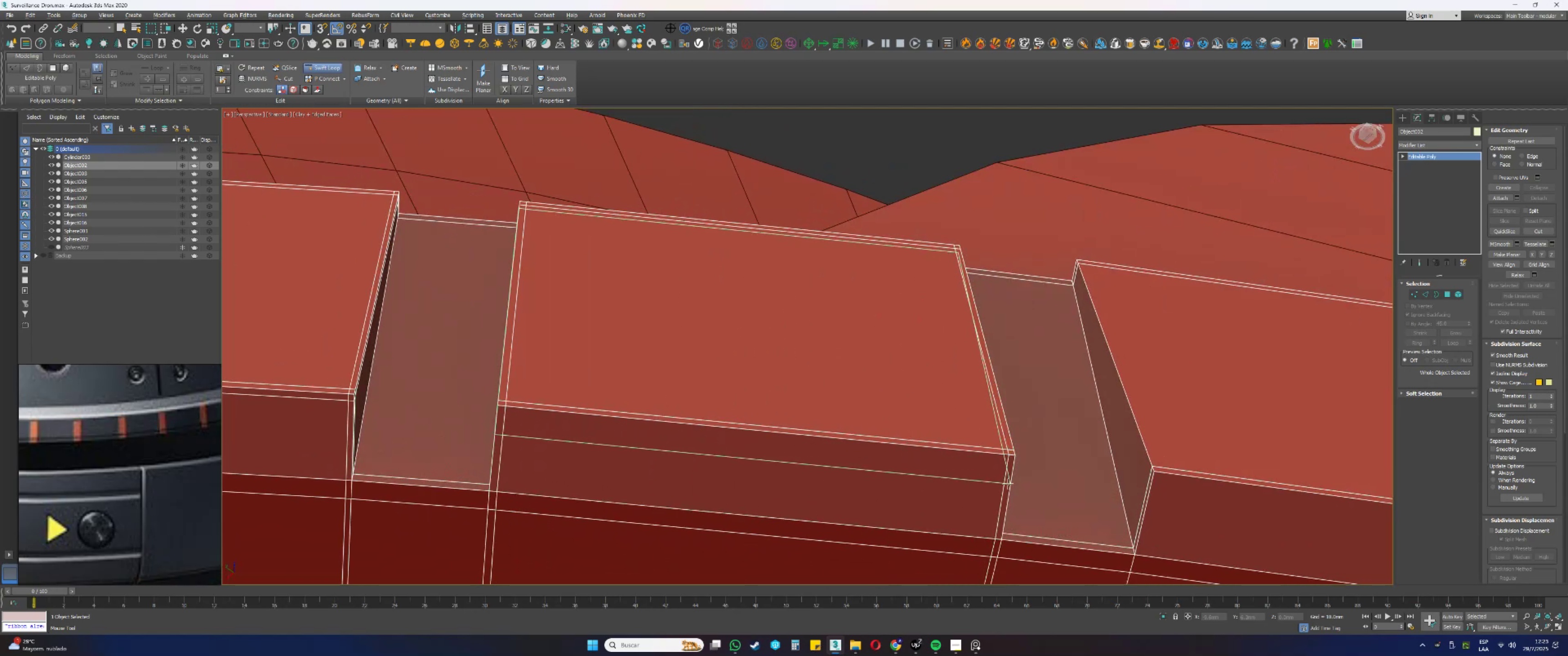 
left_click([1007, 484])
 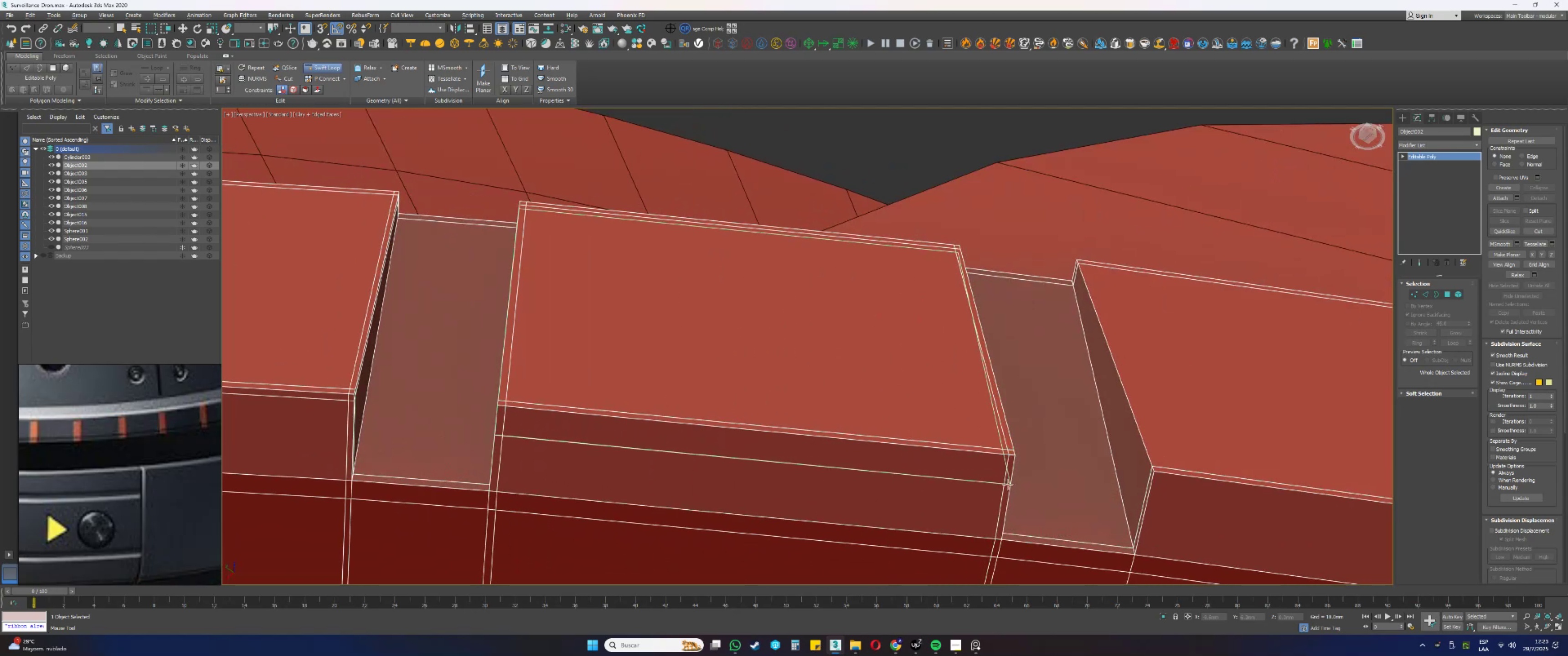 
hold_key(key=ControlLeft, duration=1.17)
hold_key(key=AltLeft, duration=1.13)
left_click_drag(start_coordinate=[993, 483], to_coordinate=[987, 457])
 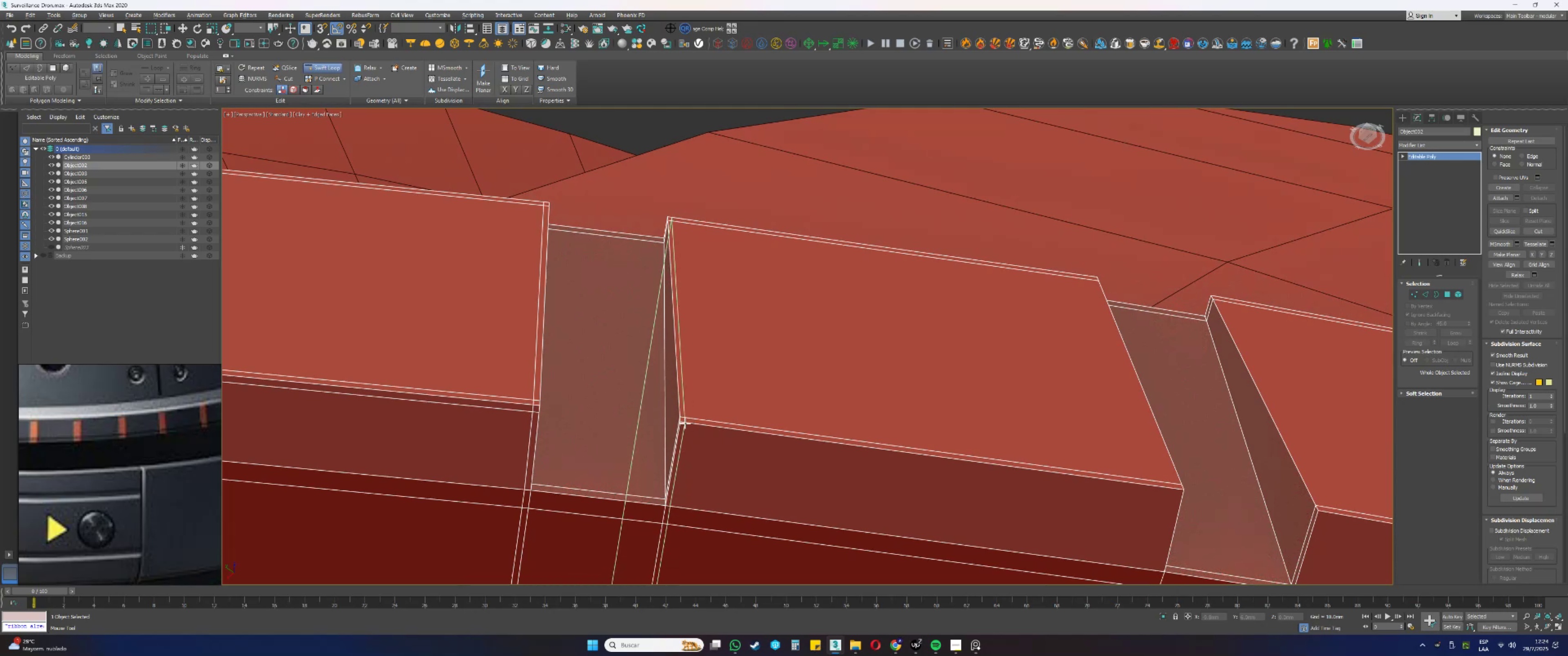 
left_click([687, 423])
 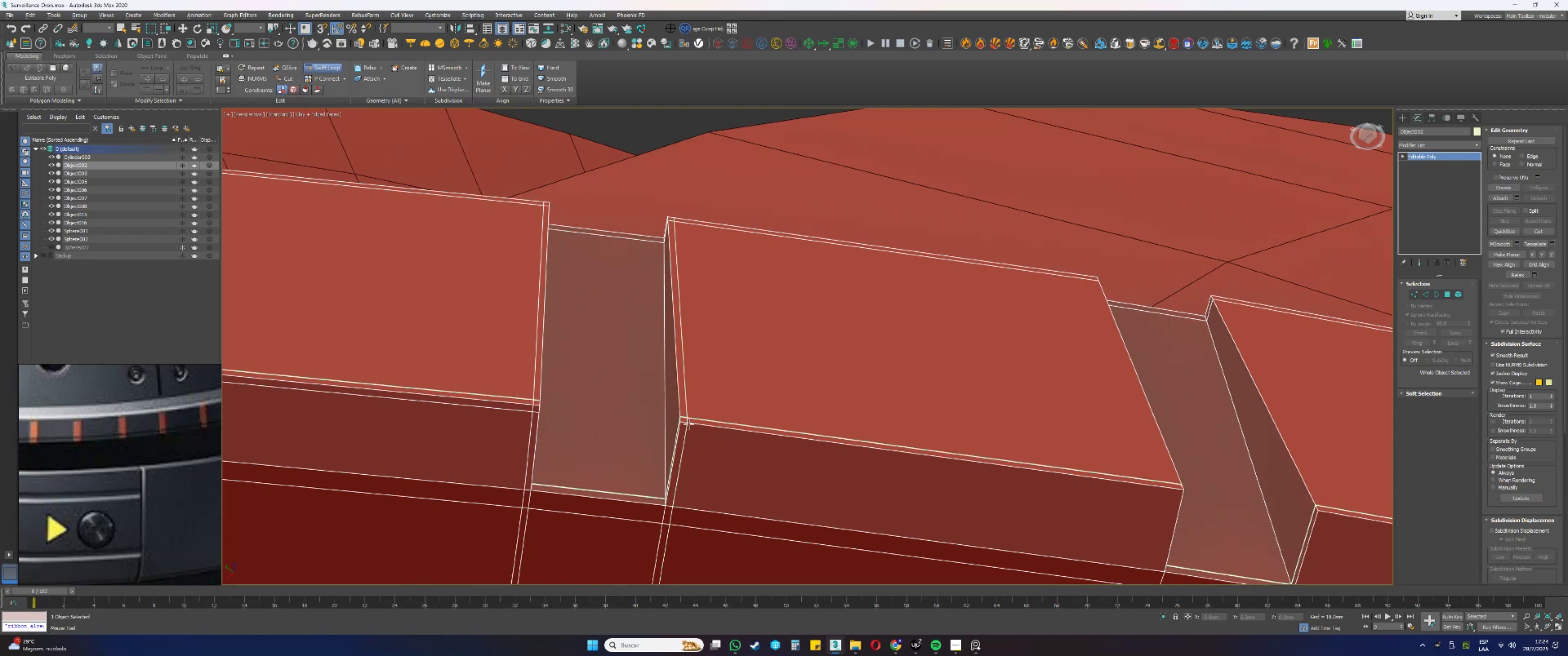 
key(Alt+AltLeft)
 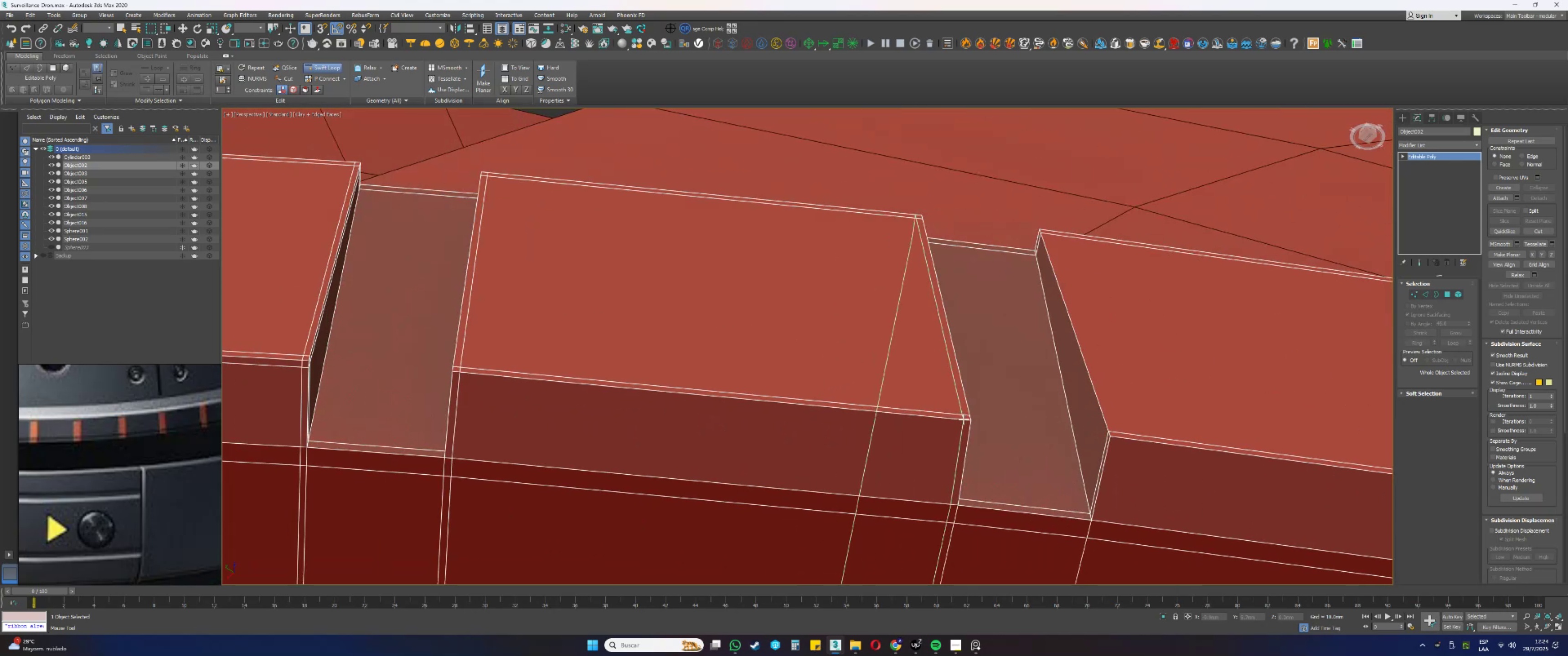 
left_click([965, 420])
 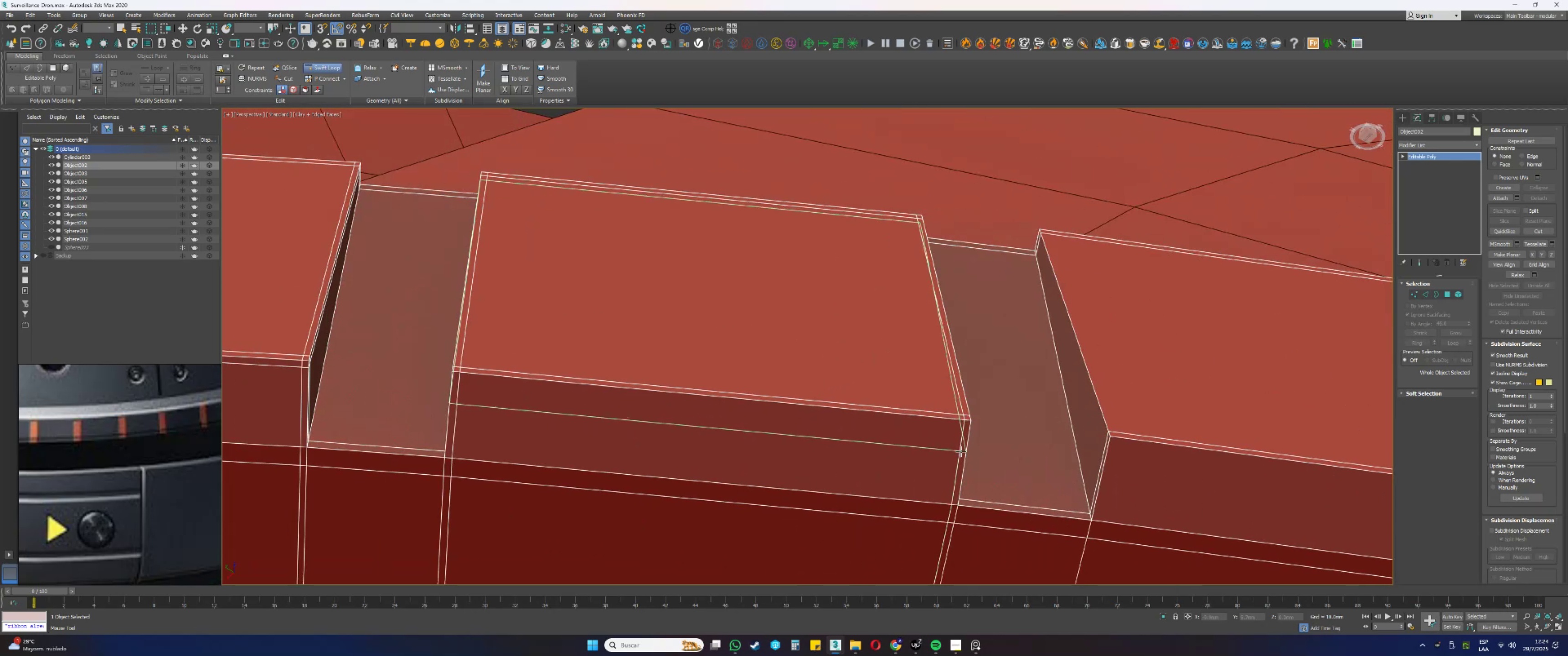 
left_click([960, 452])
 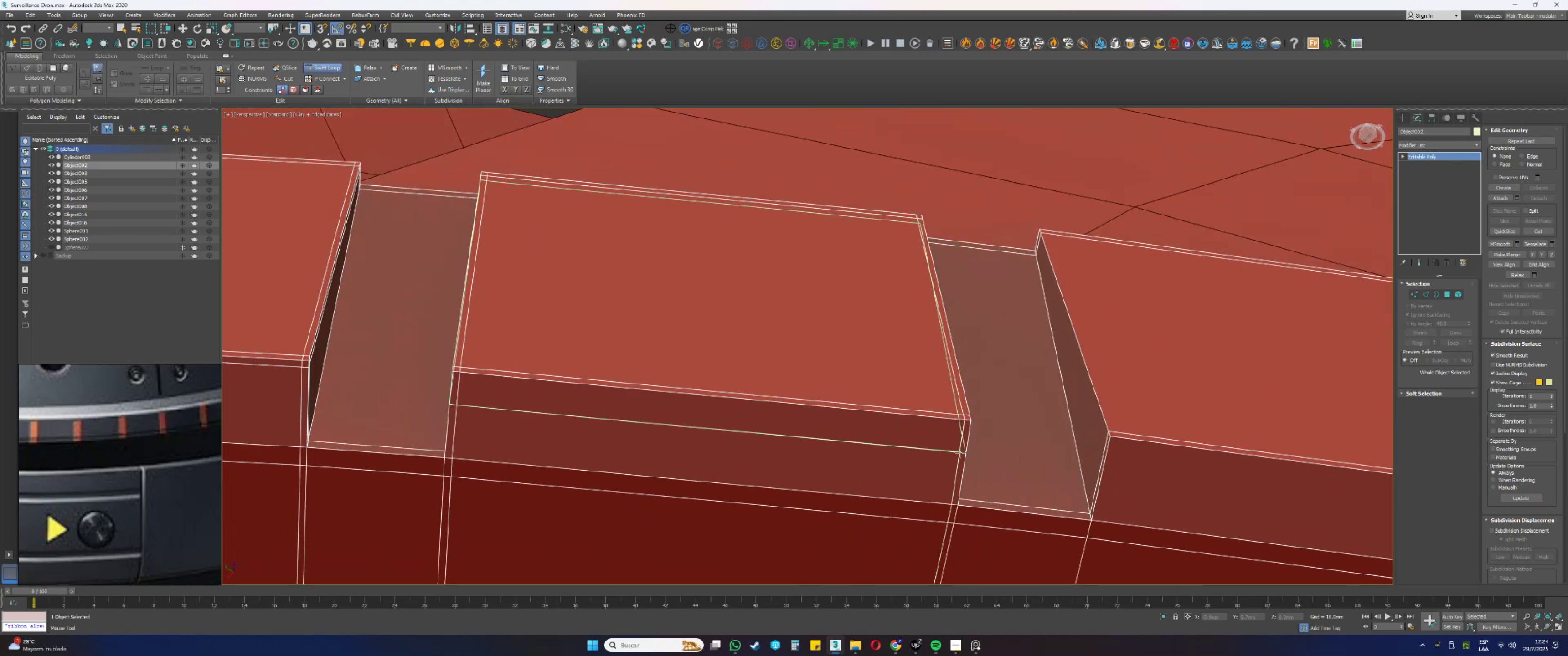 
hold_key(key=ControlLeft, duration=1.3)
hold_key(key=AltLeft, duration=1.26)
left_click_drag(start_coordinate=[951, 451], to_coordinate=[949, 423])
 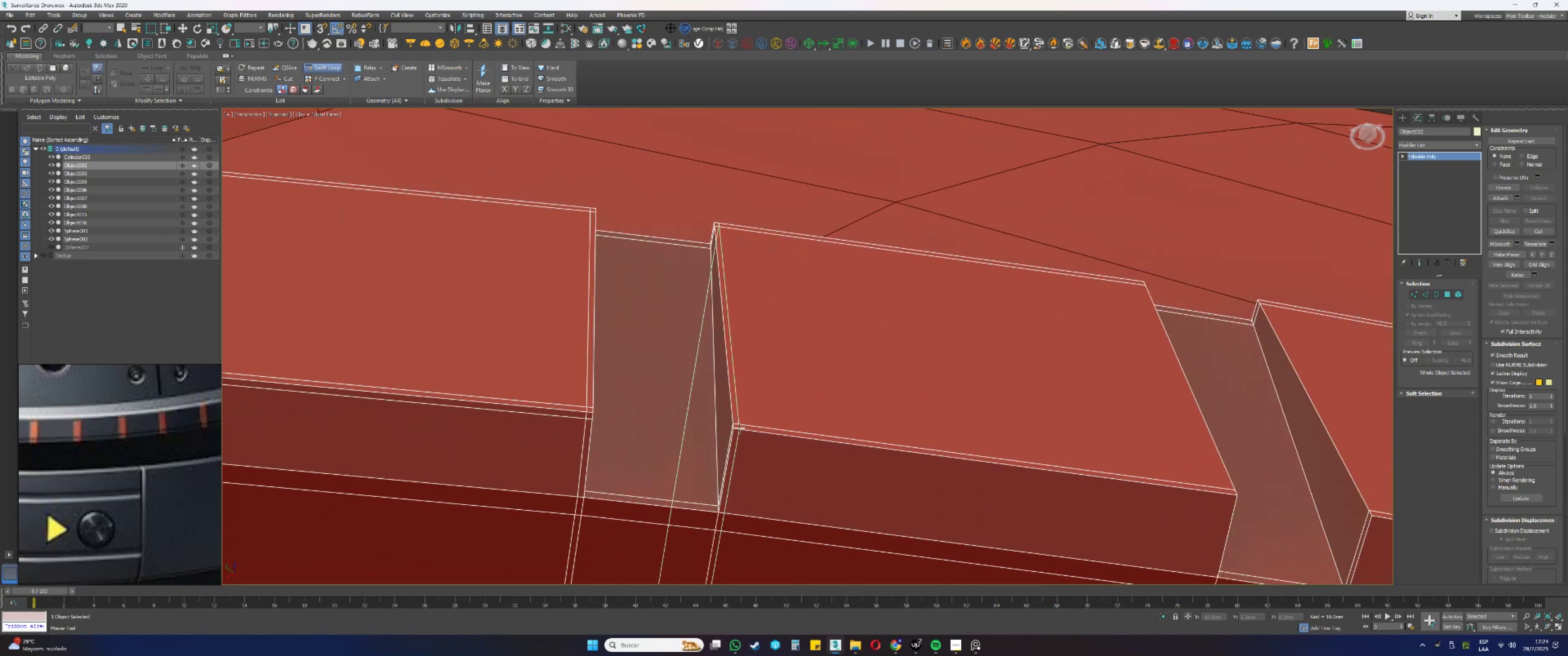 
left_click([741, 429])
 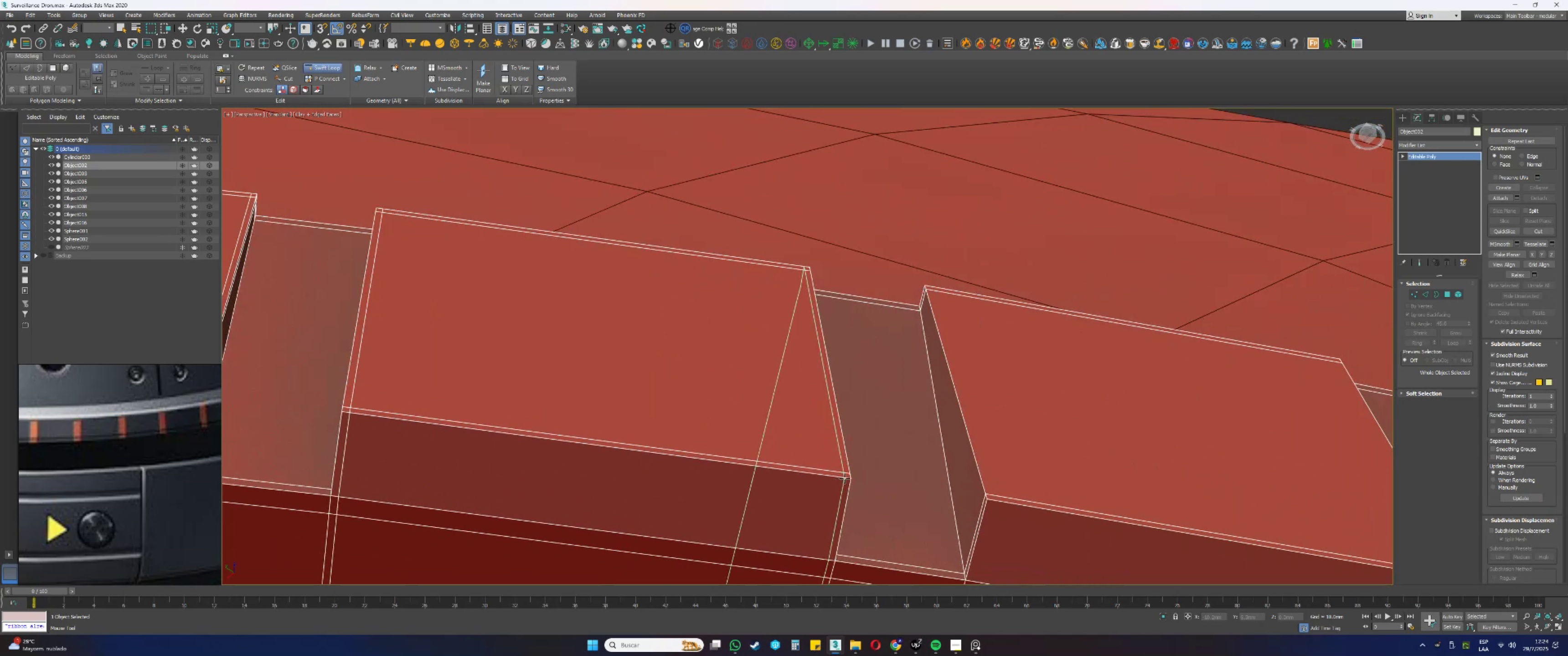 
double_click([841, 508])
 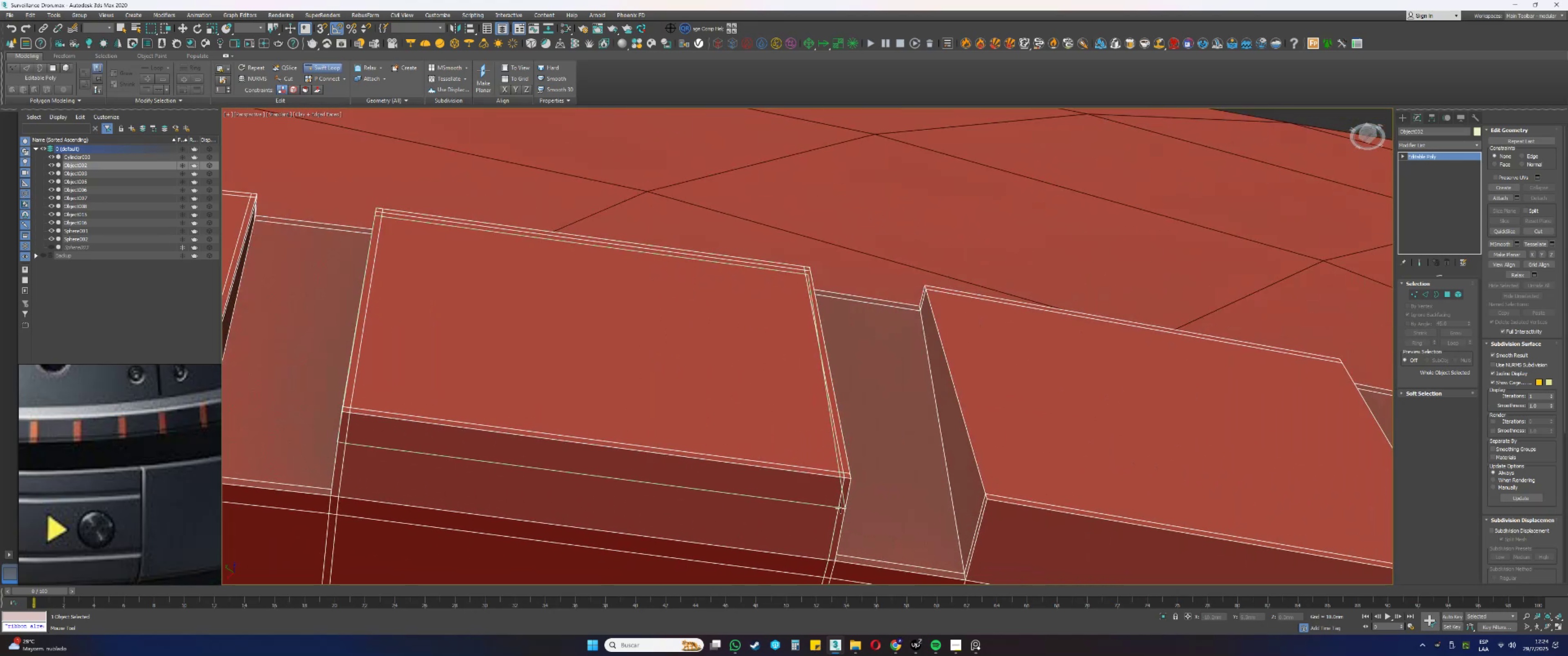 
hold_key(key=ControlLeft, duration=1.35)
hold_key(key=AltLeft, duration=1.32)
left_click_drag(start_coordinate=[831, 507], to_coordinate=[824, 480])
 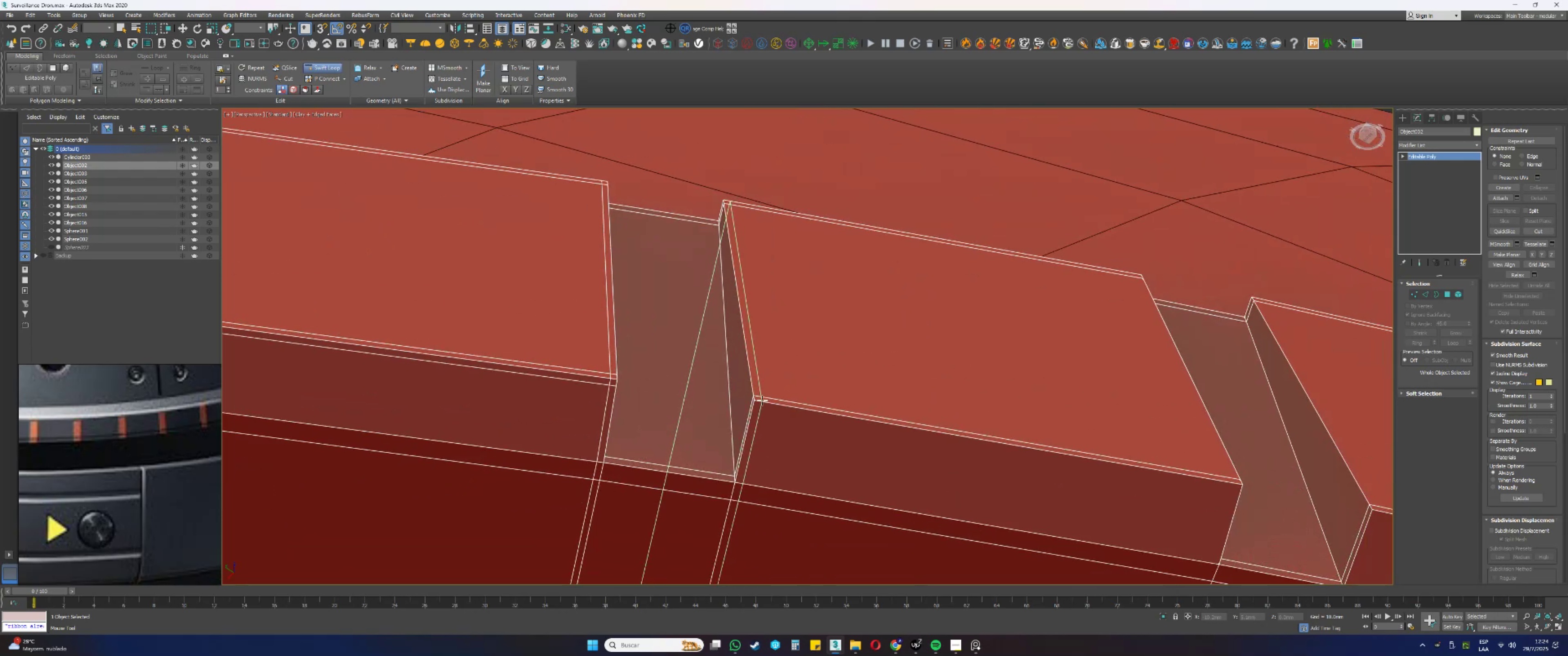 
left_click([761, 402])
 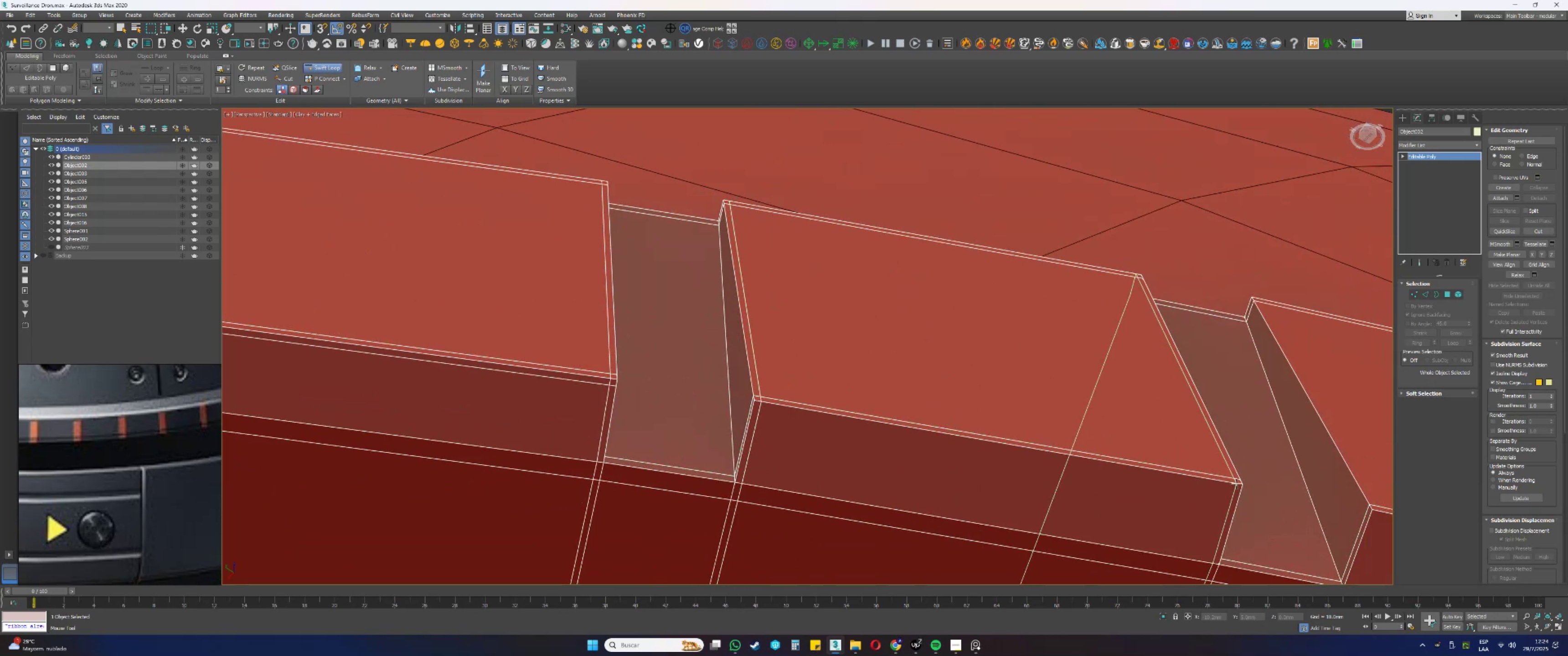 
left_click([1238, 484])
 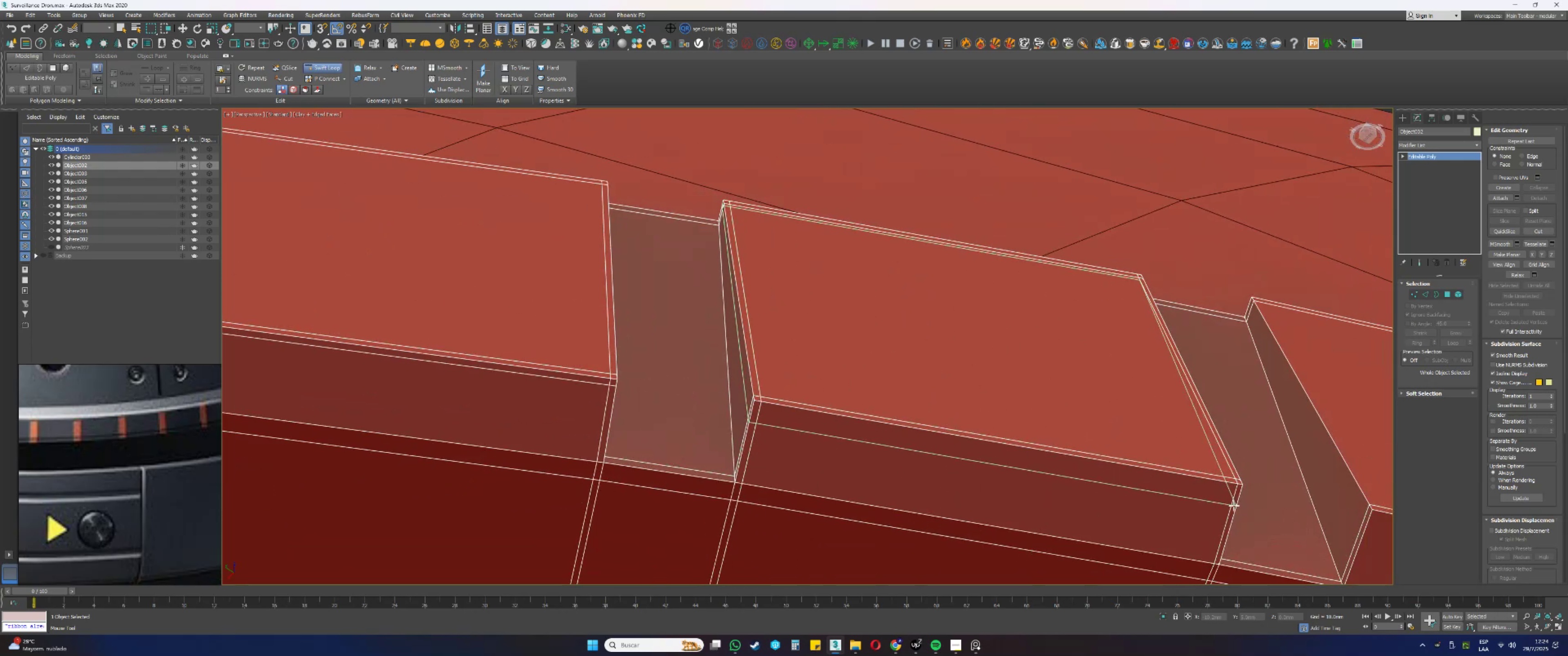 
left_click([1233, 506])
 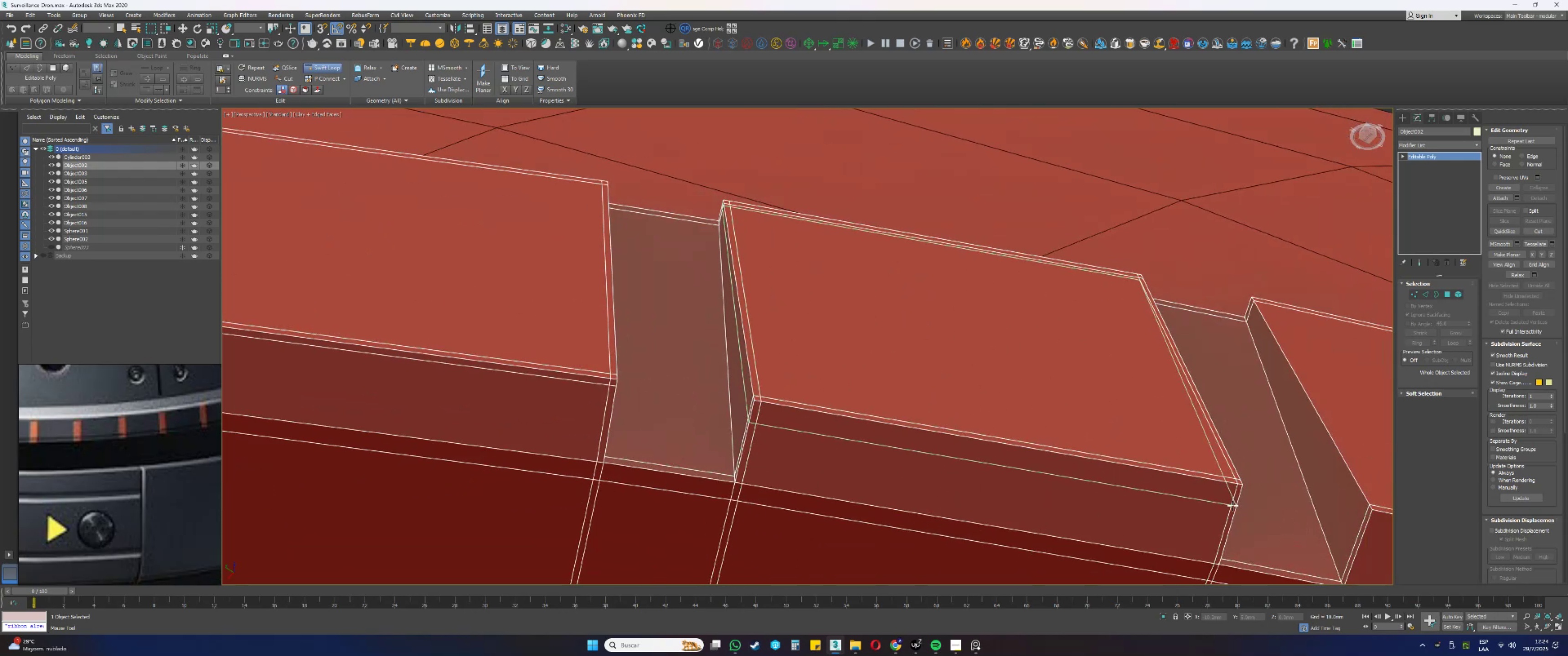 
hold_key(key=ControlLeft, duration=1.8)
hold_key(key=AltLeft, duration=1.53)
left_click_drag(start_coordinate=[1223, 503], to_coordinate=[1224, 486])
 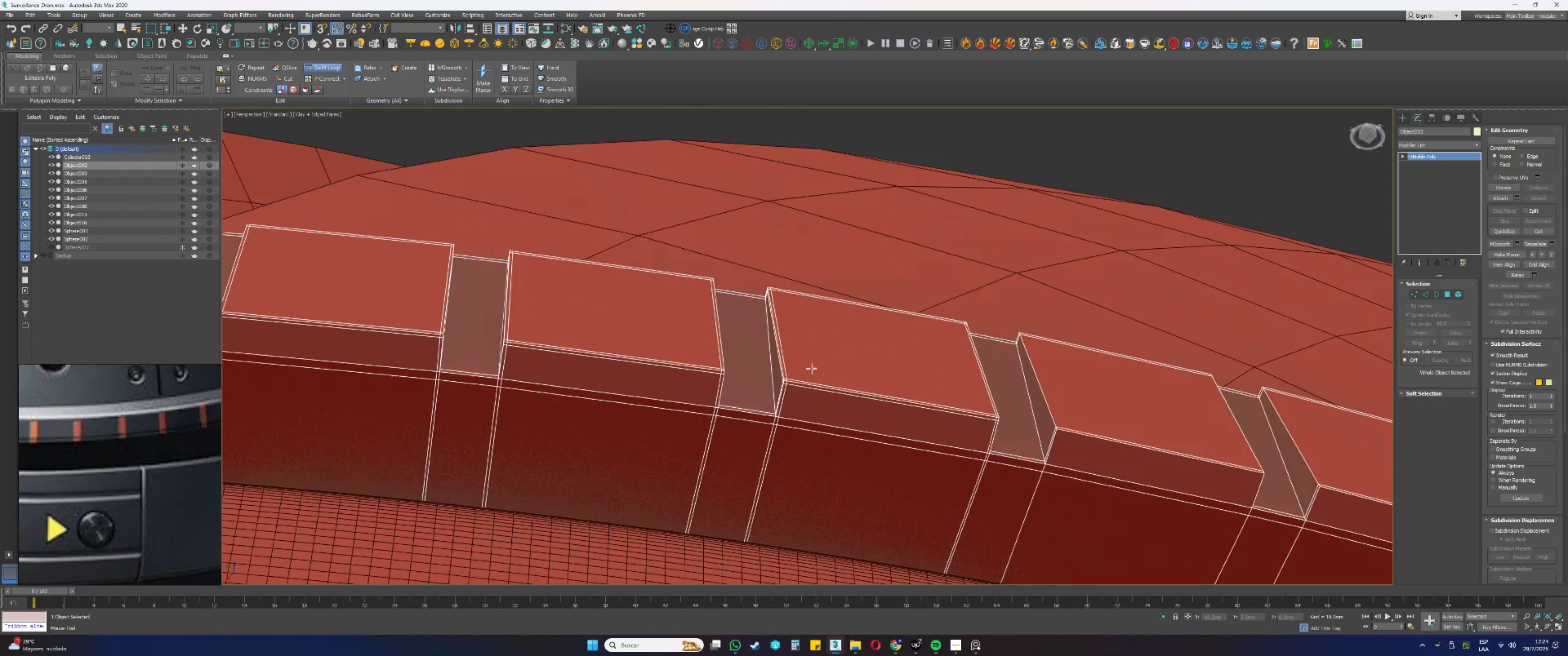 
key(Alt+Control+AltLeft)
 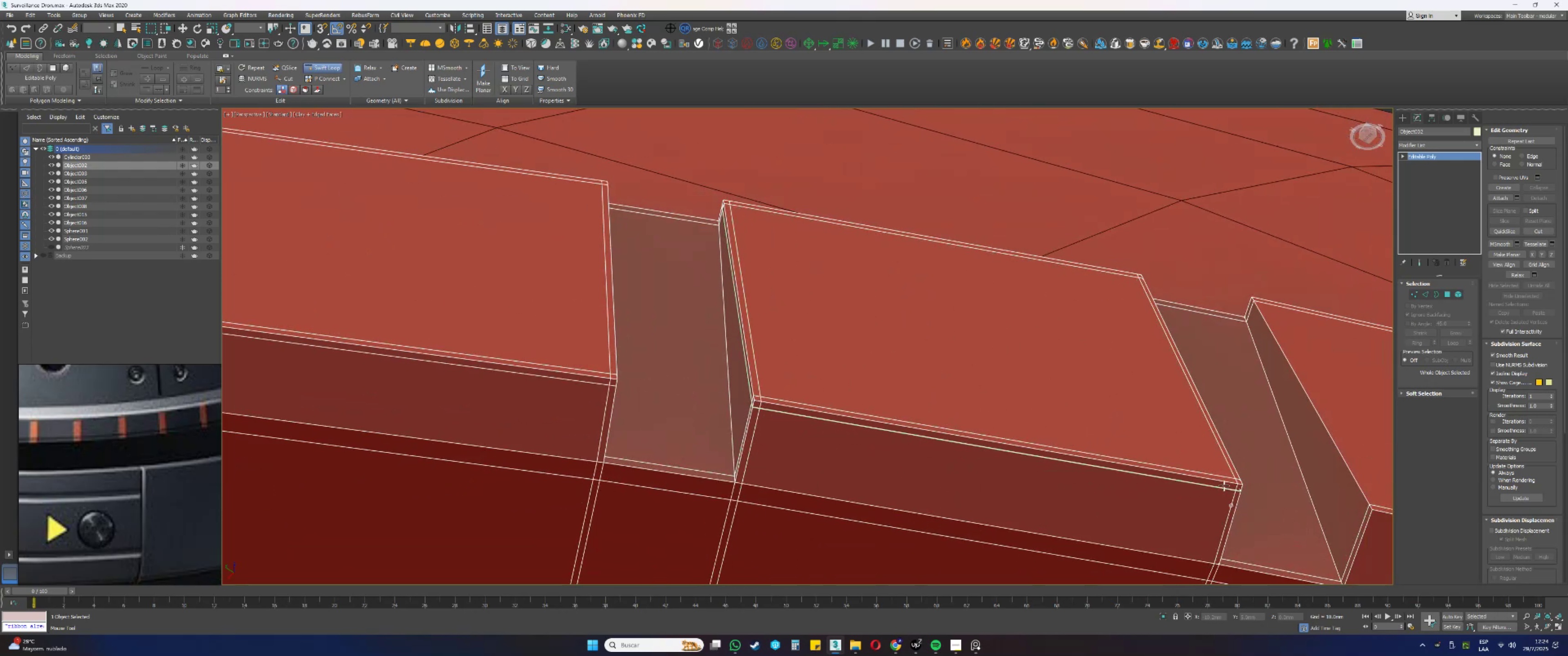 
key(Alt+Control+AltLeft)
 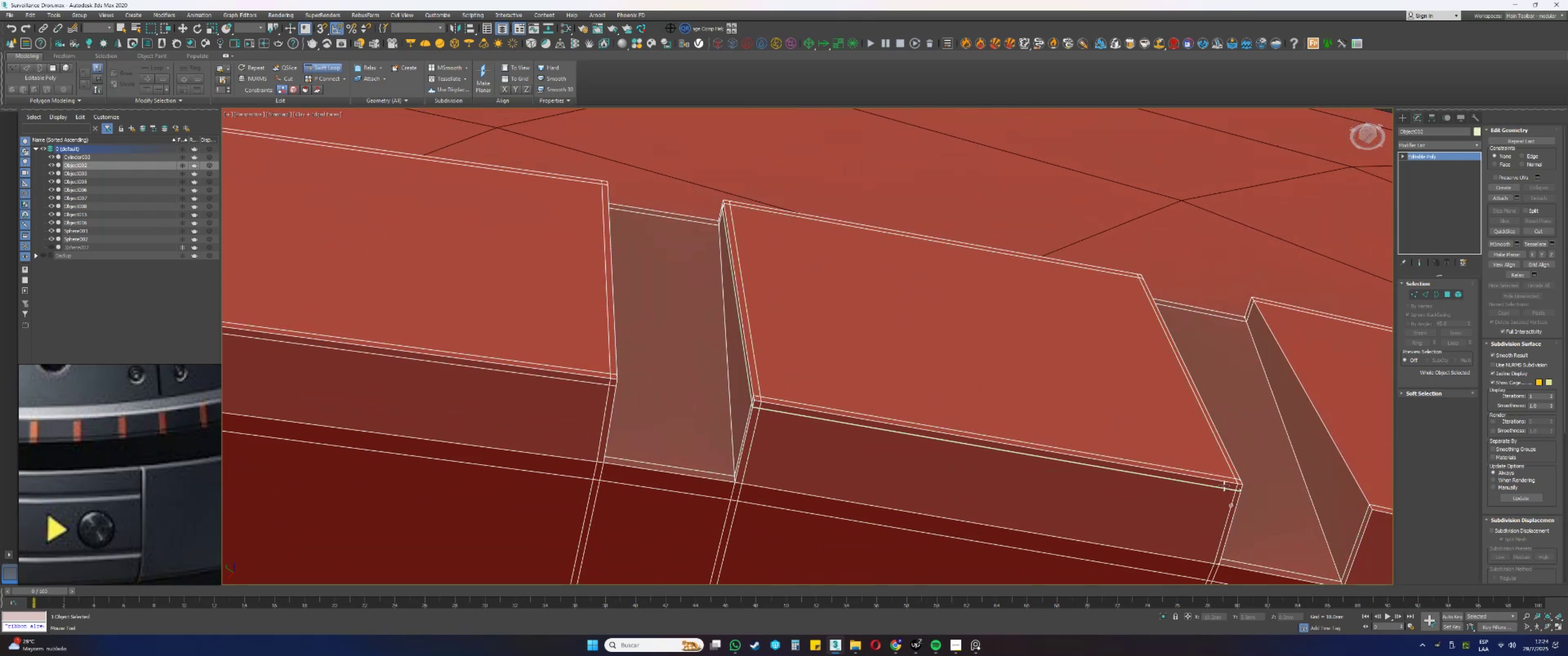 
key(Alt+Control+AltLeft)
 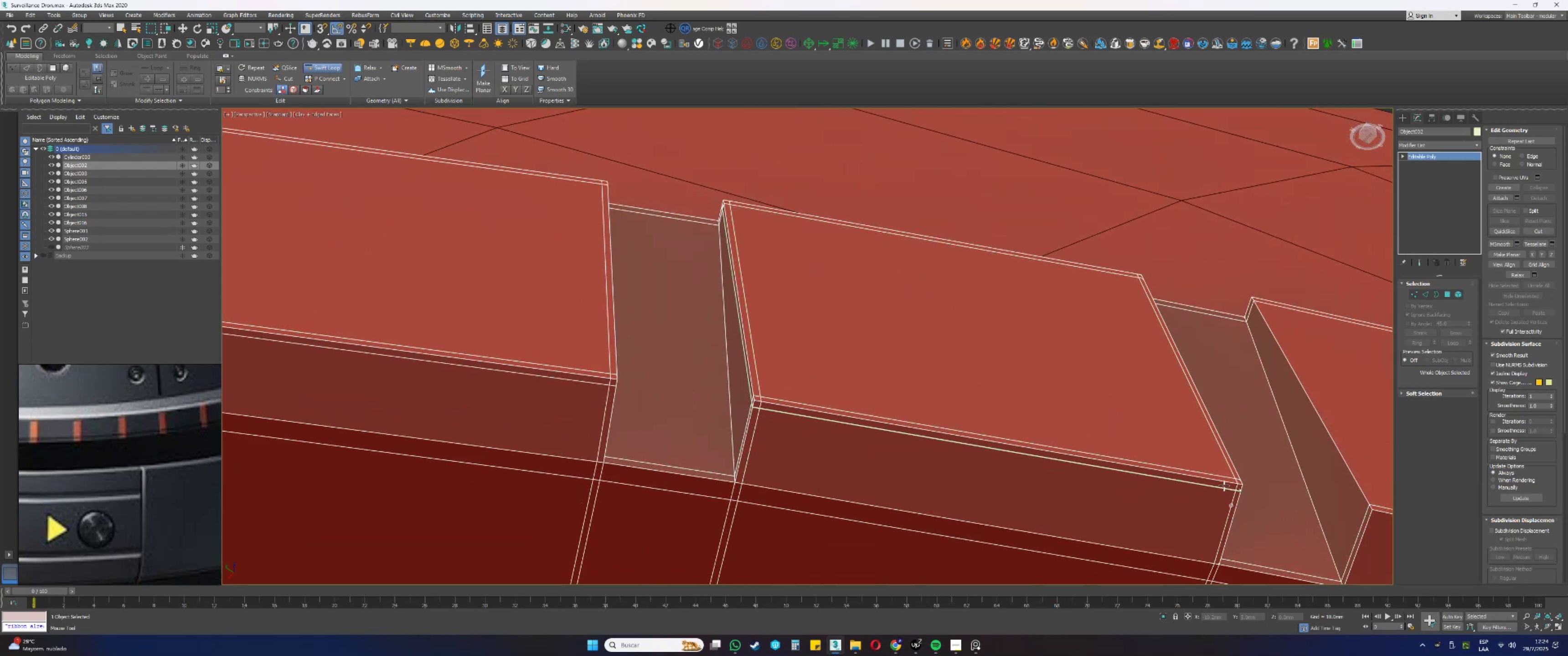 
key(Alt+Control+AltLeft)
 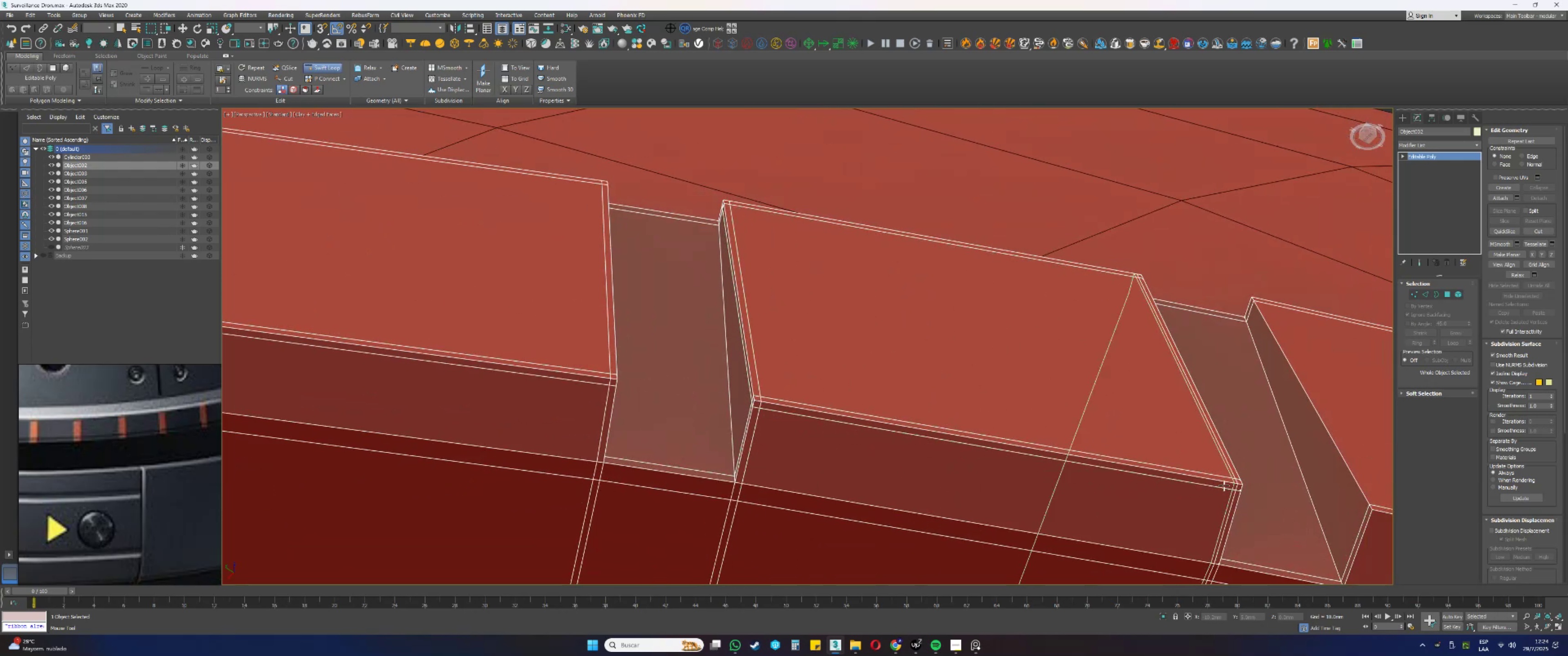 
key(Alt+Control+AltLeft)
 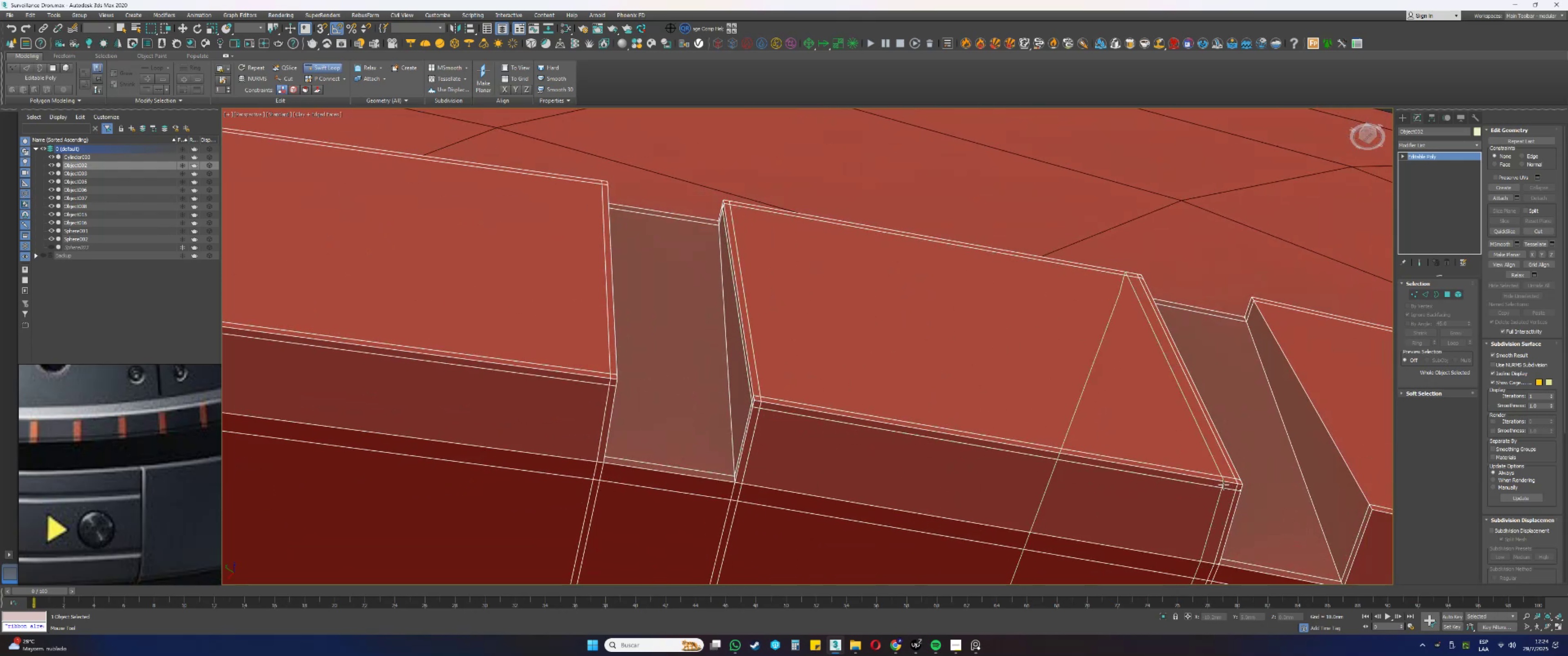 
key(Alt+Control+AltLeft)
 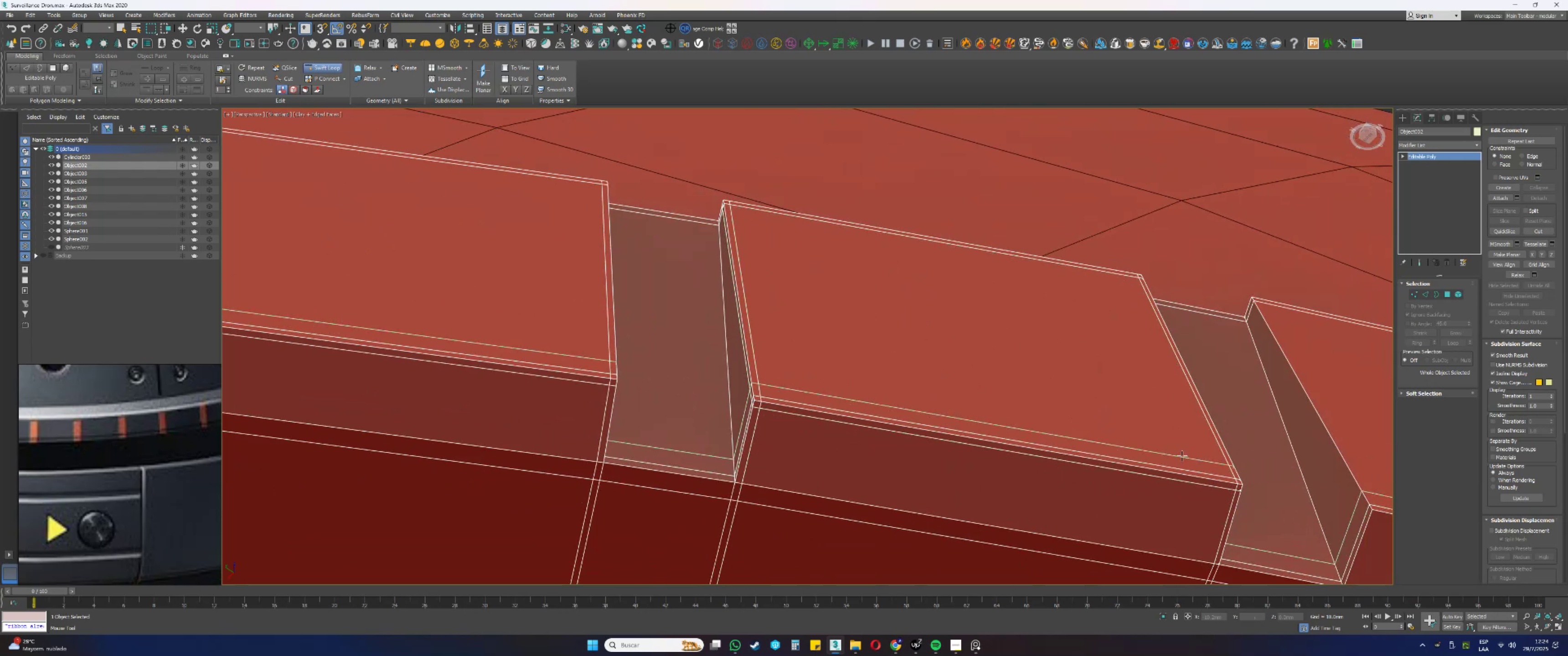 
scroll: coordinate [818, 372], scroll_direction: down, amount: 13.0
 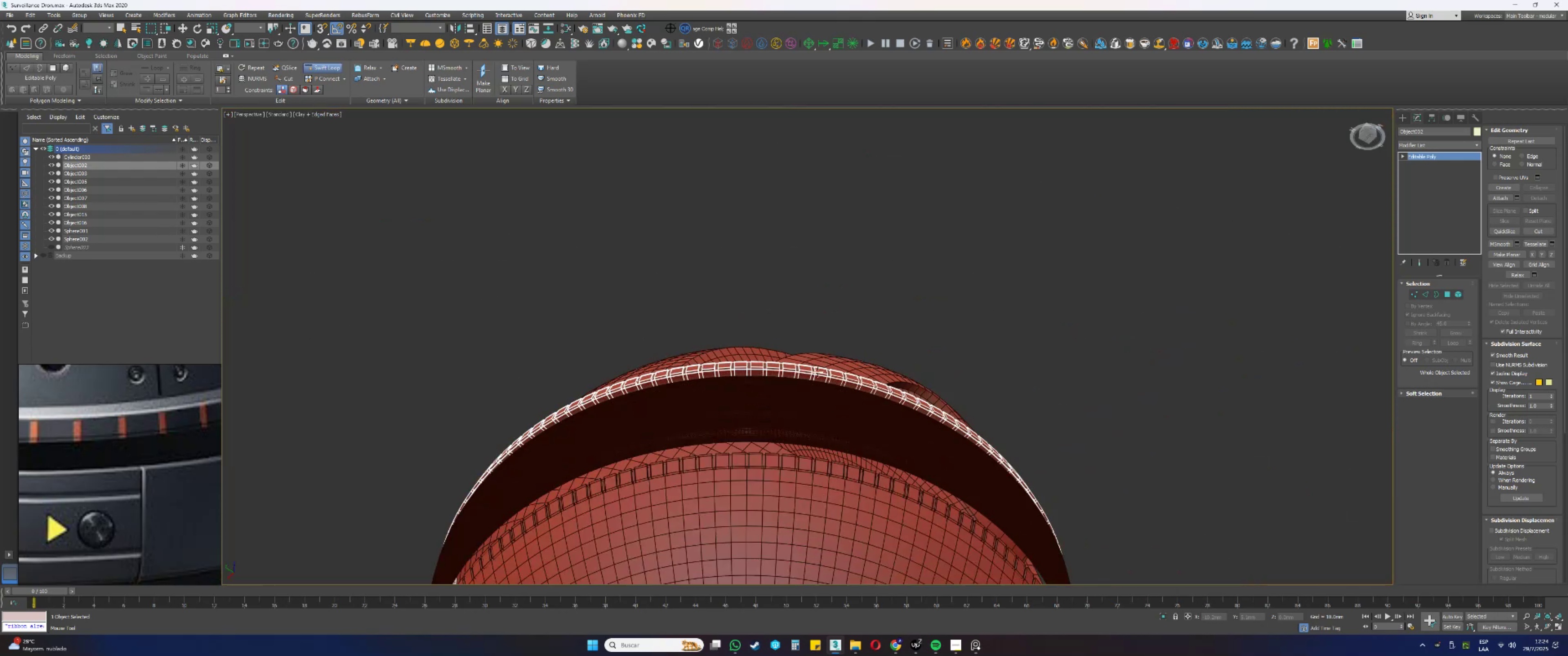 
hold_key(key=AltLeft, duration=0.66)
 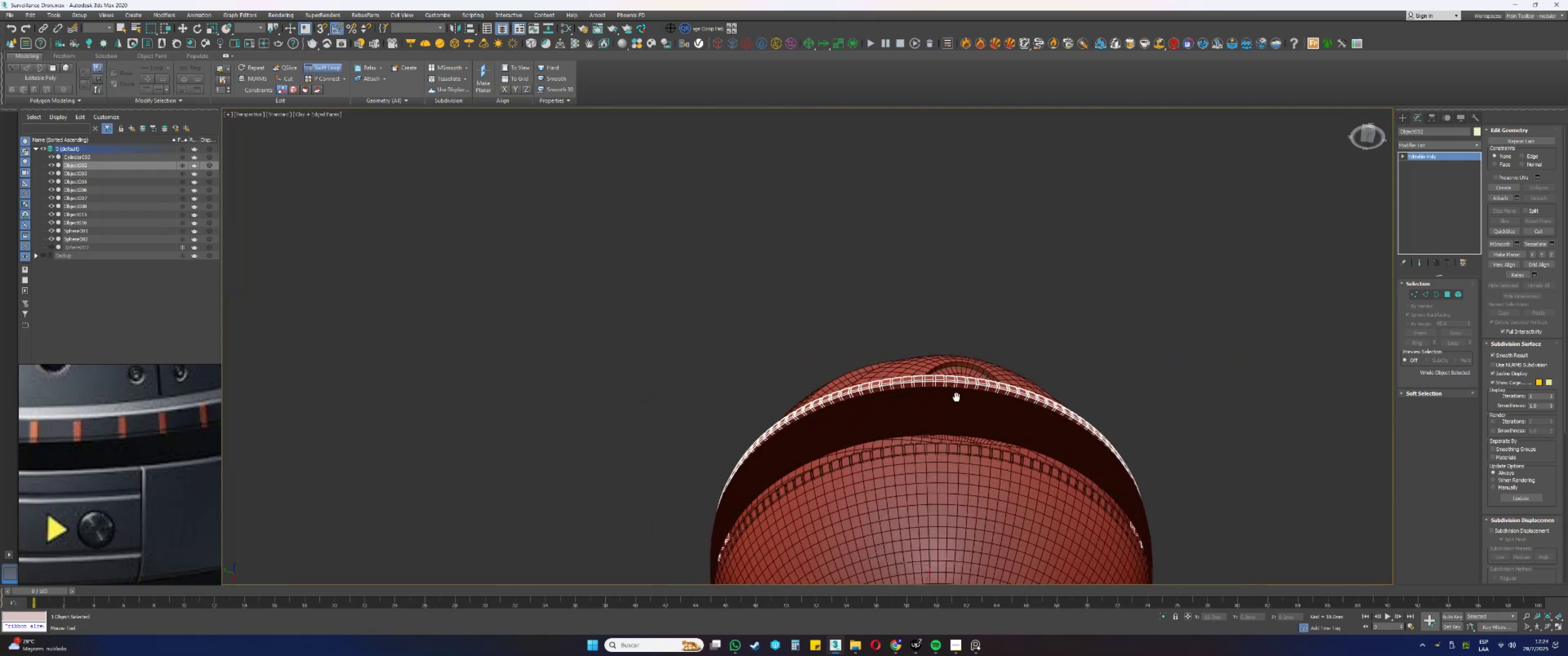 
scroll: coordinate [987, 383], scroll_direction: up, amount: 11.0
 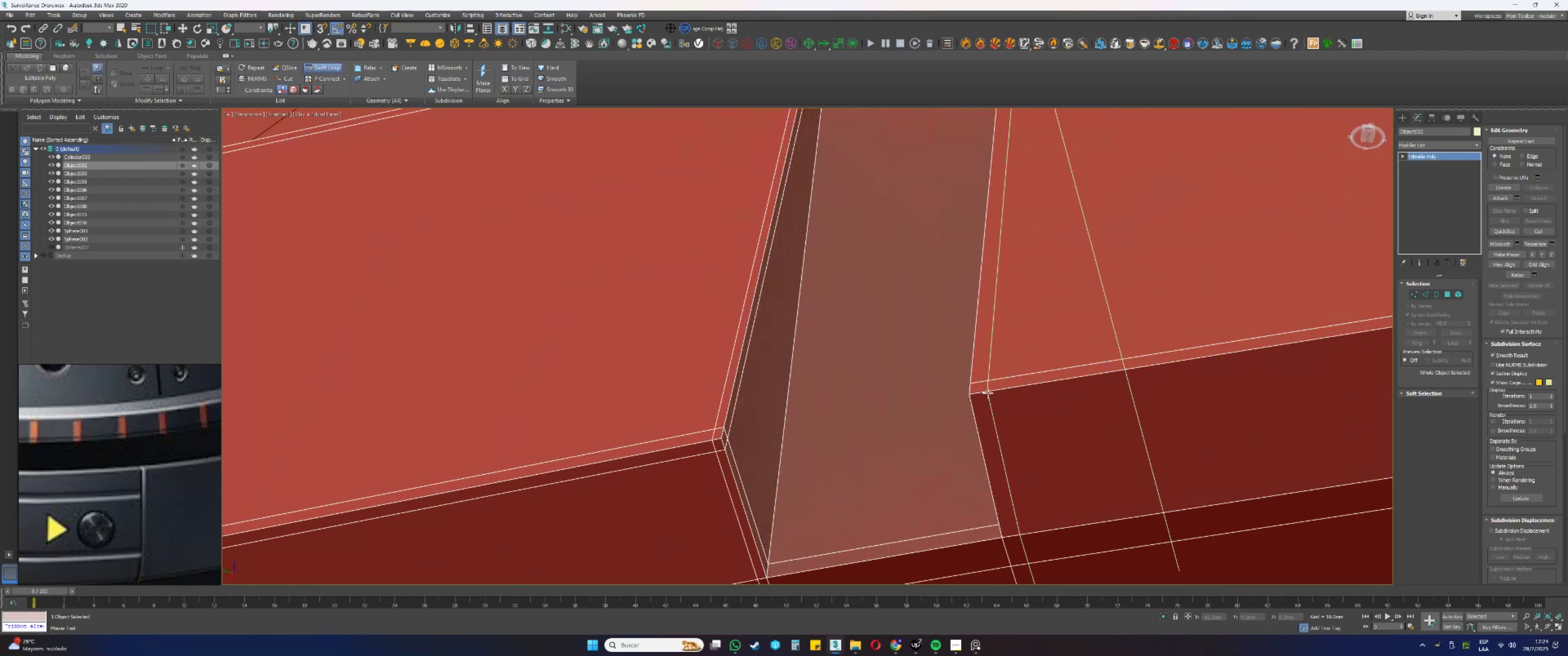 
left_click([988, 393])
 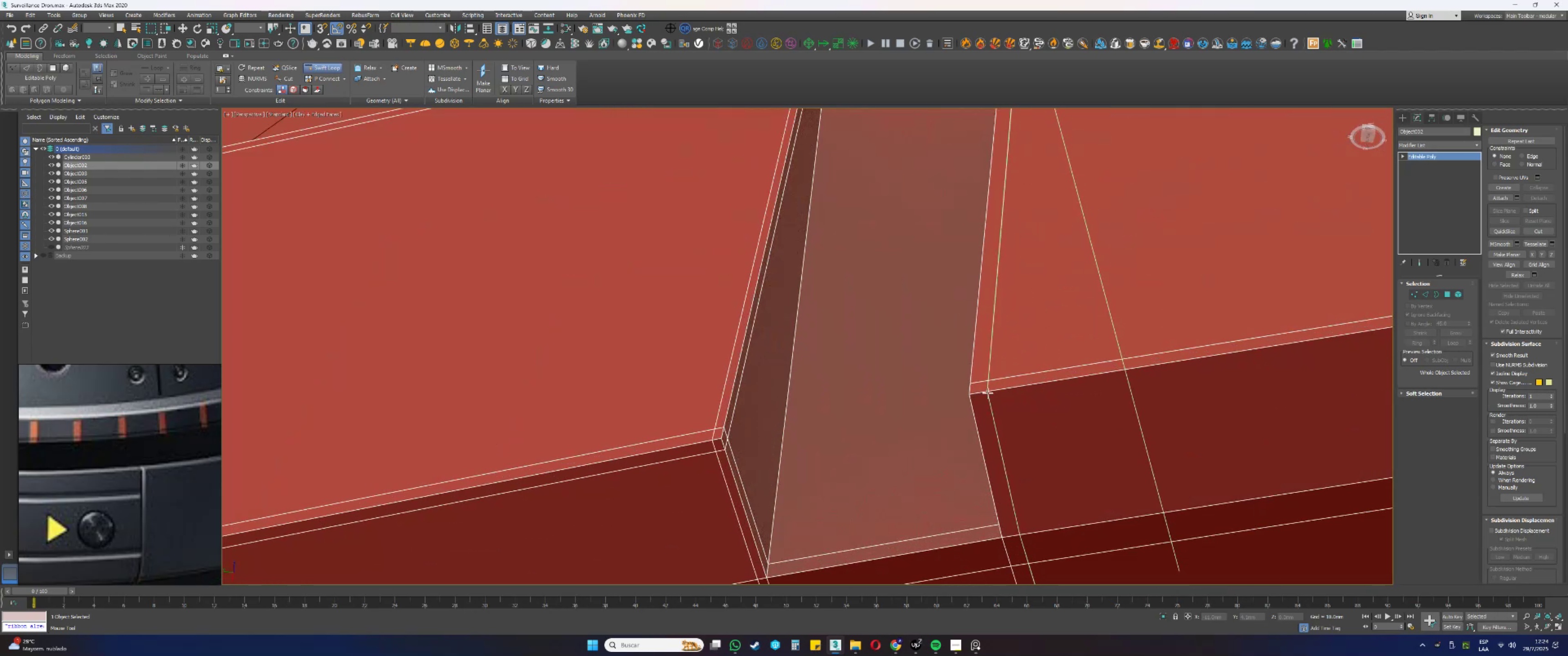 
scroll: coordinate [1009, 390], scroll_direction: down, amount: 2.0
 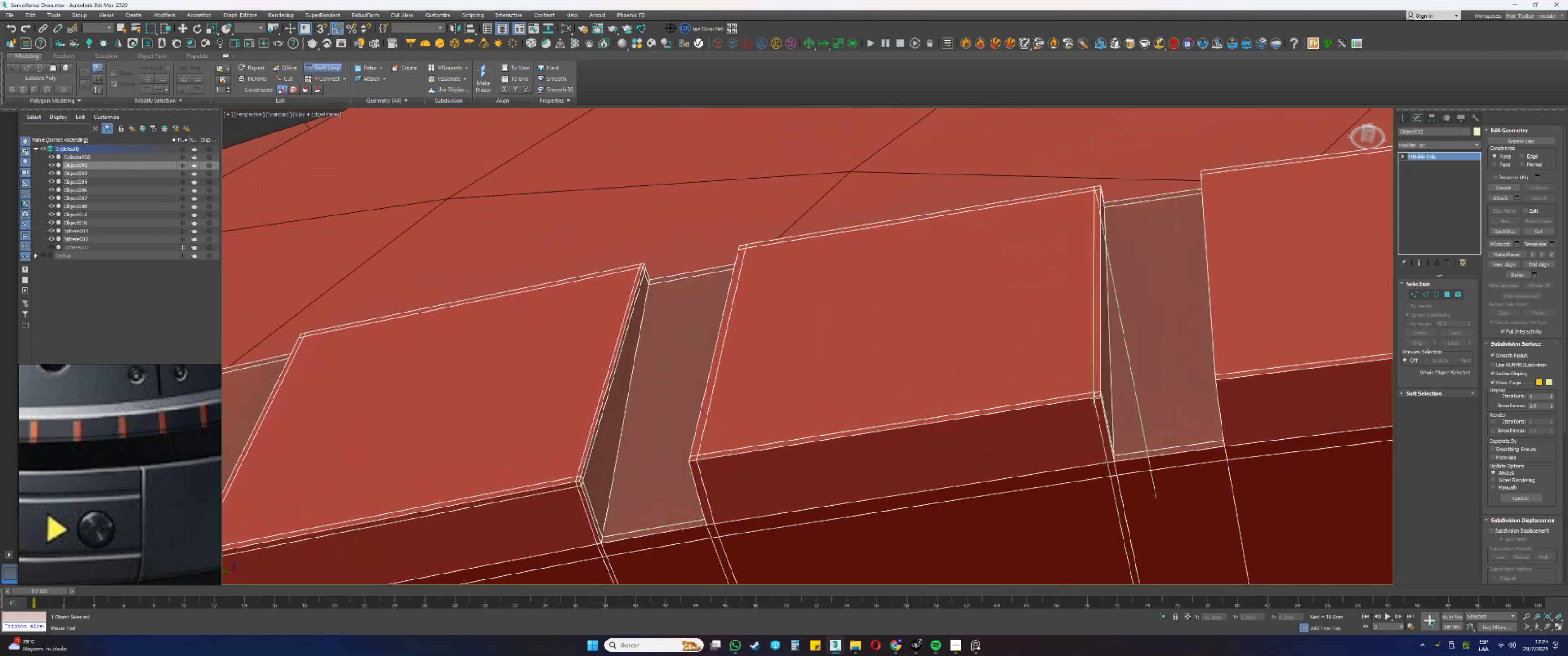 
left_click([1094, 398])
 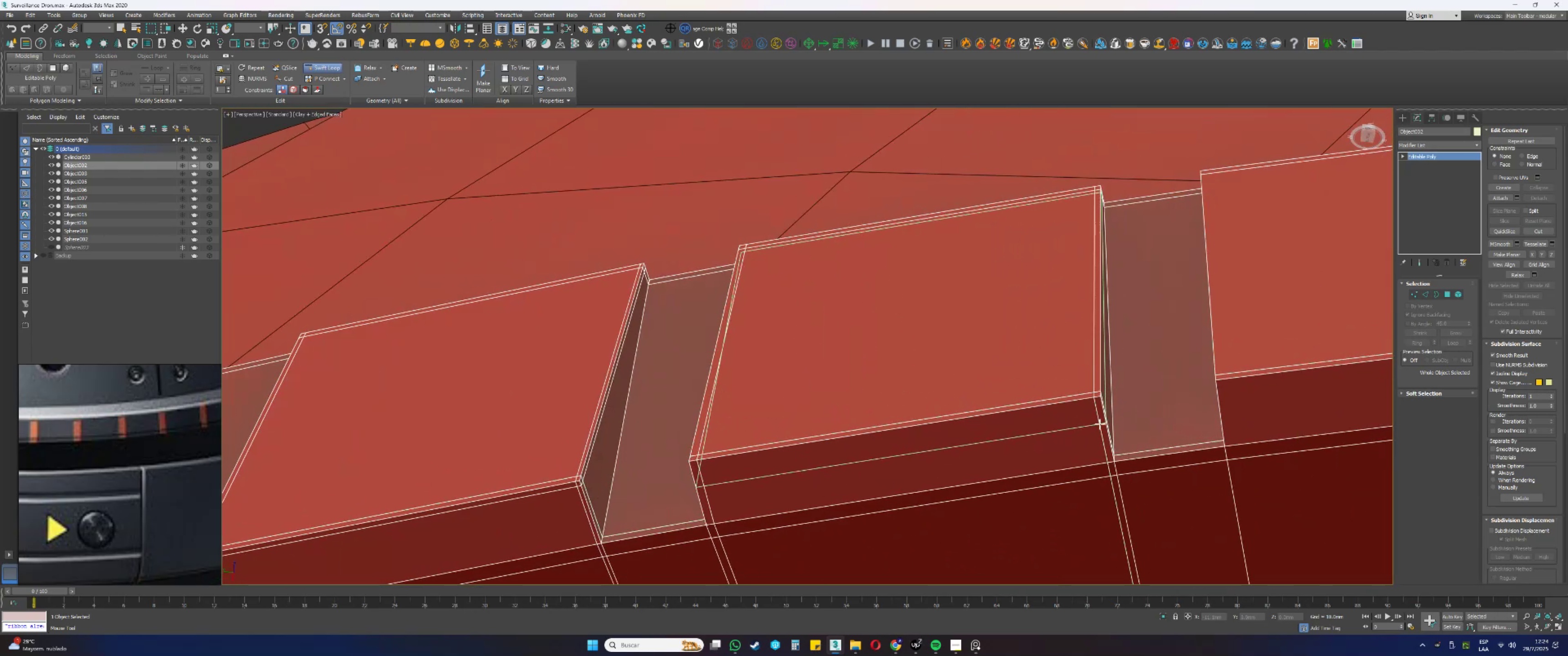 
left_click([1099, 425])
 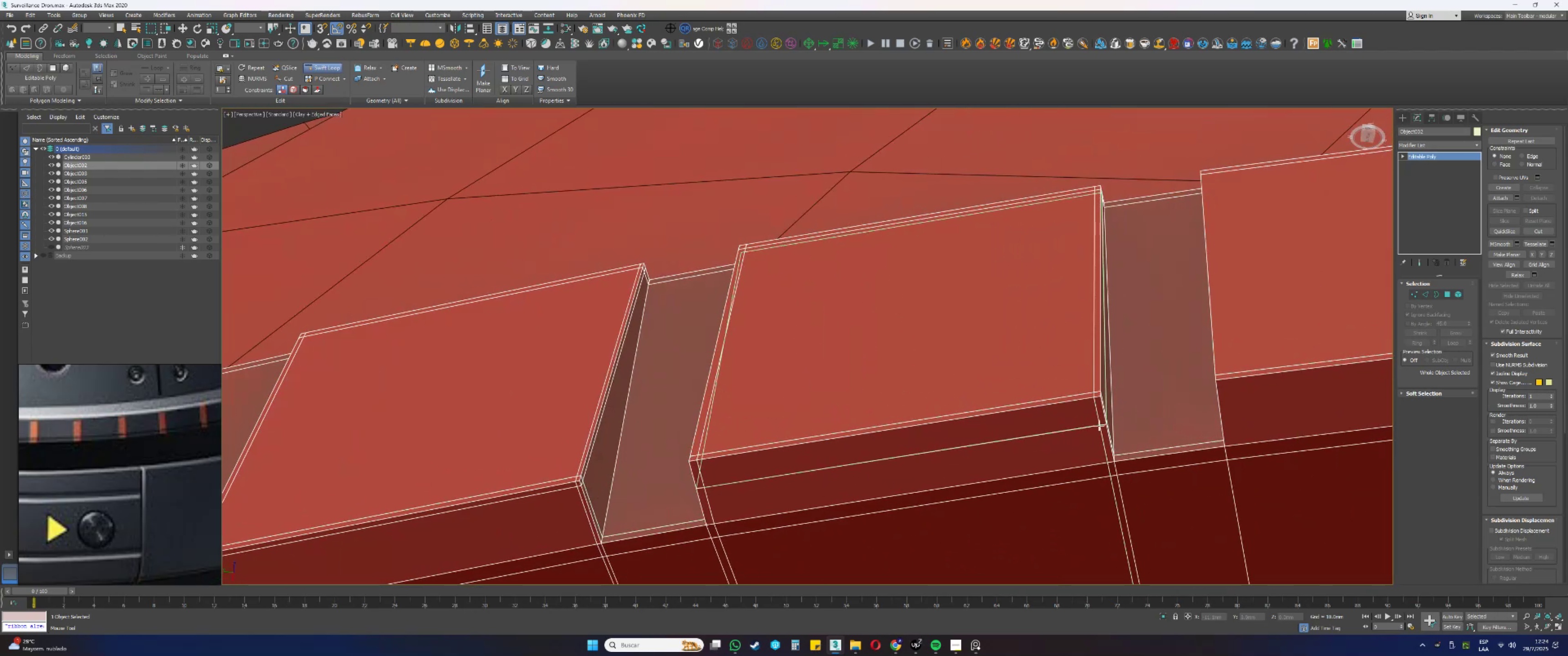 
hold_key(key=ControlLeft, duration=1.58)
hold_key(key=AltLeft, duration=1.53)
left_click_drag(start_coordinate=[1093, 425], to_coordinate=[1085, 405])
 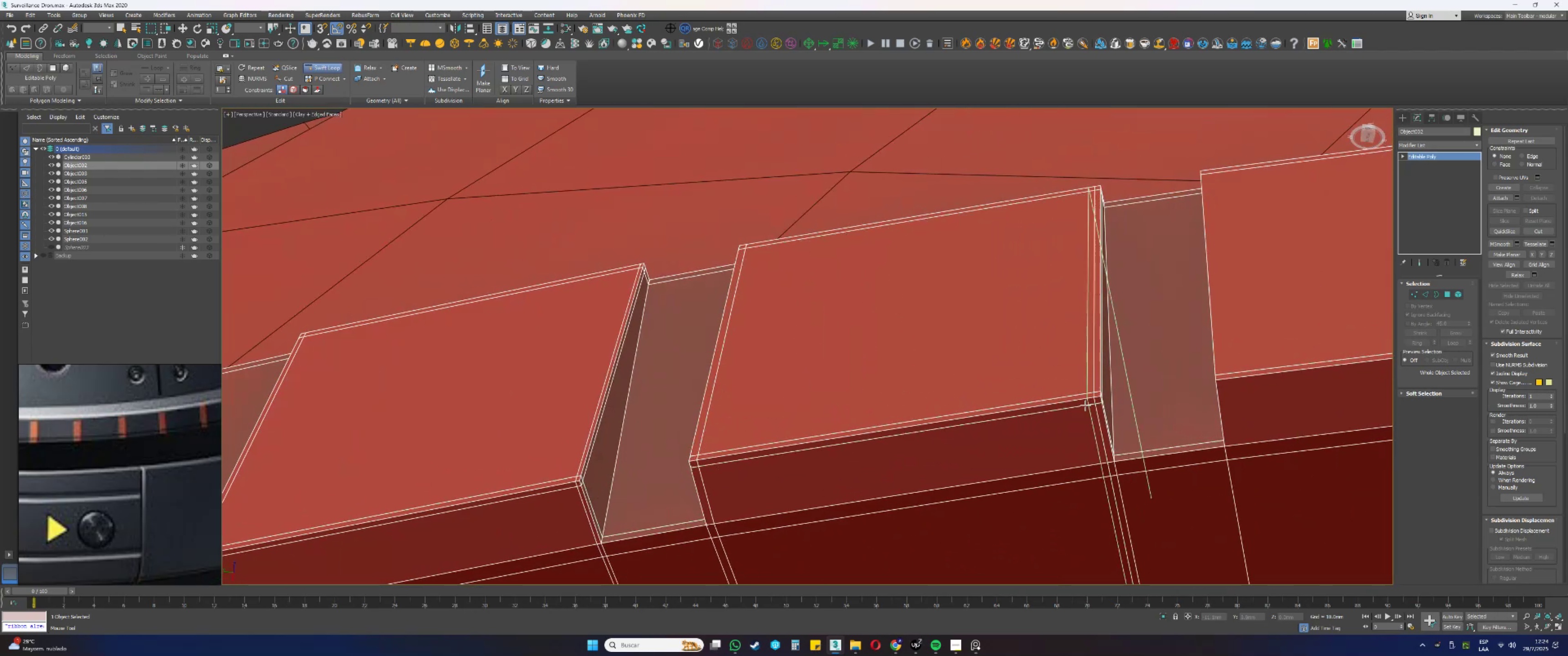 
key(Alt+Control+AltLeft)
 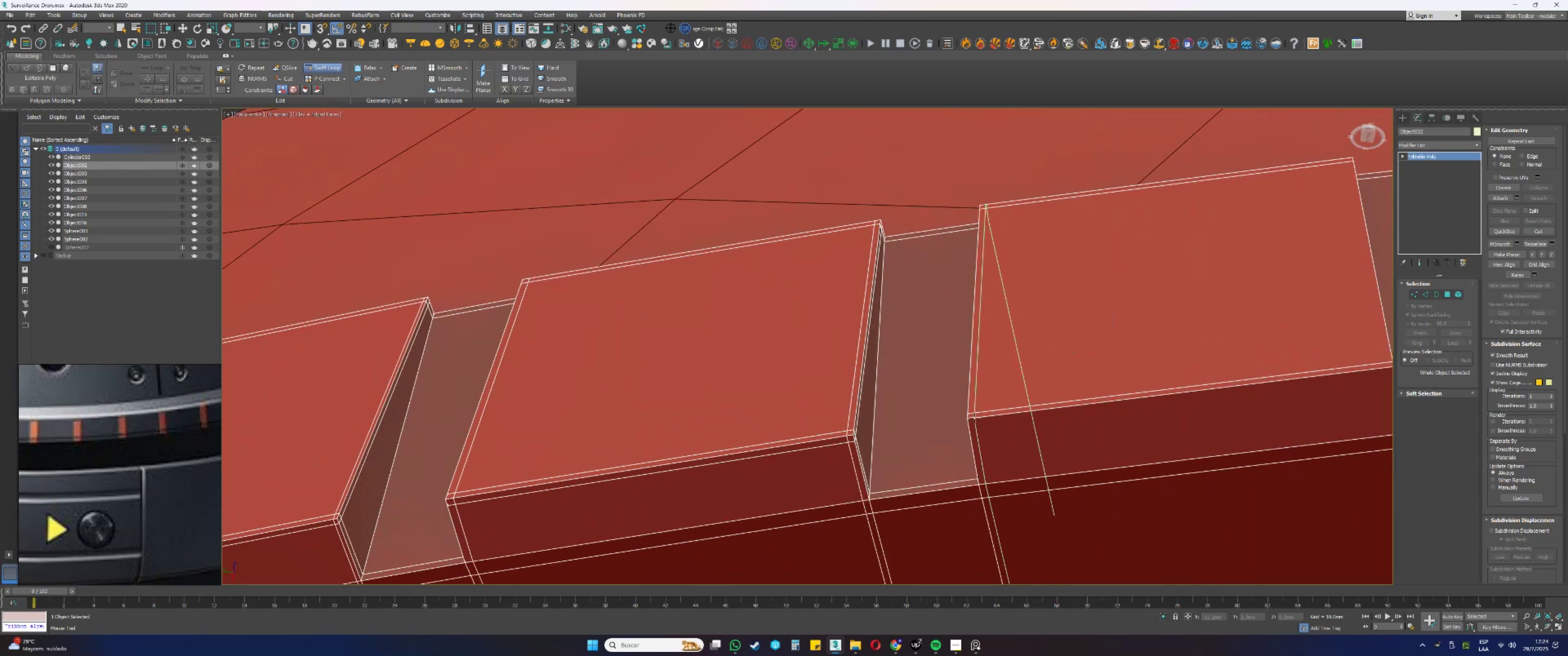 
left_click([975, 418])
 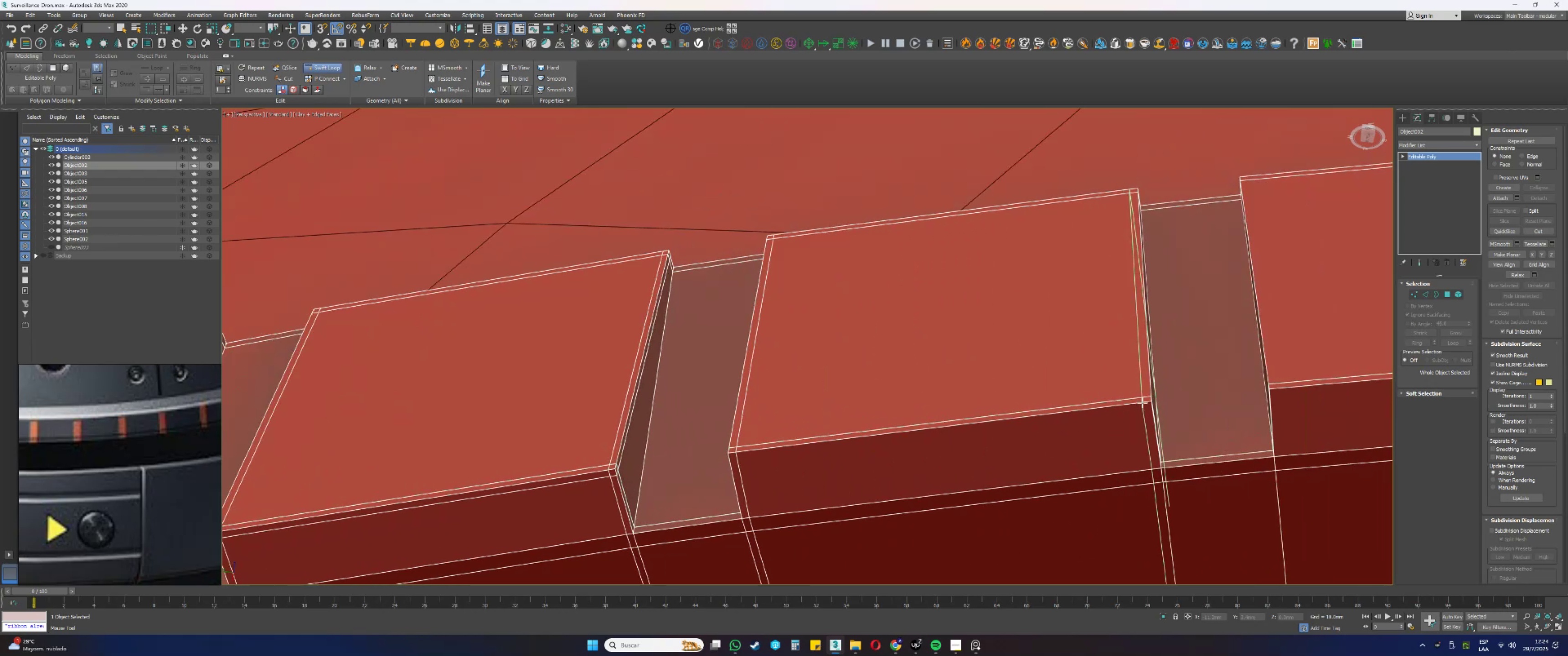 
left_click([1145, 402])
 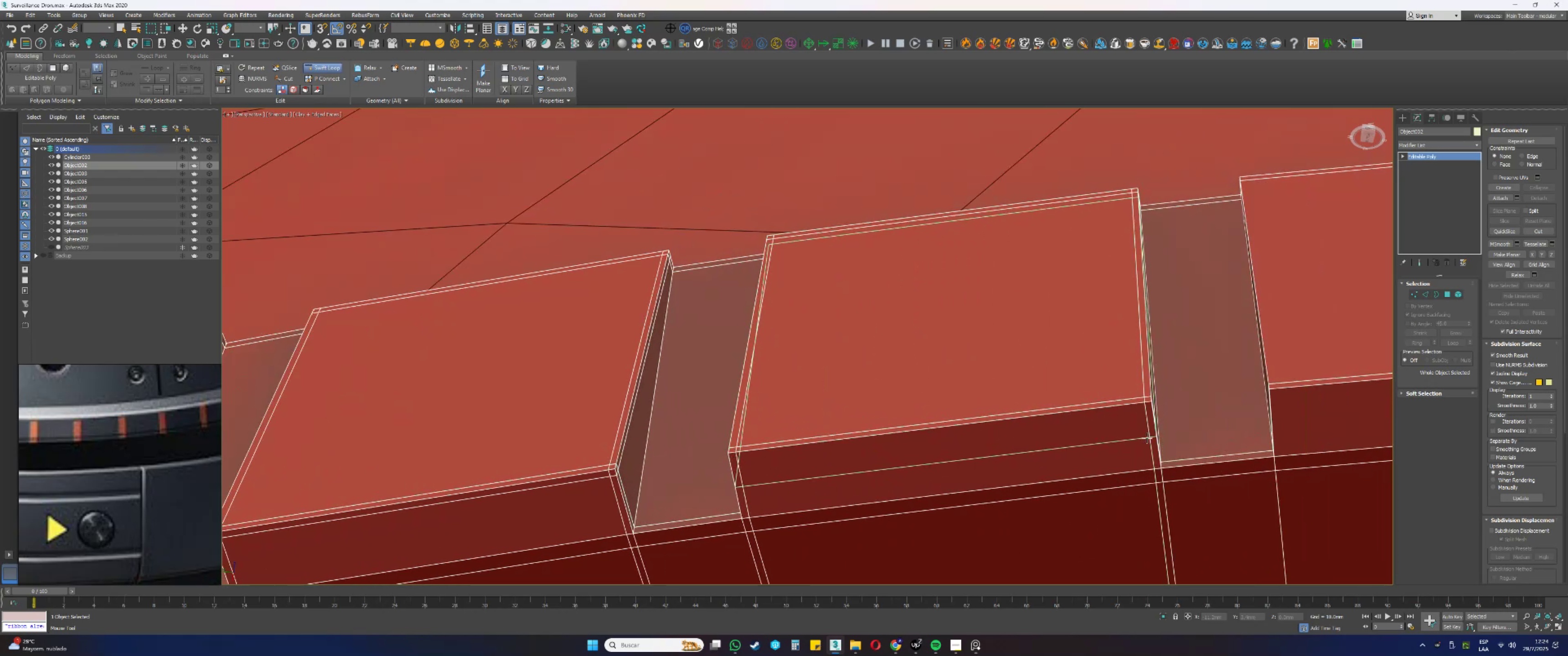 
hold_key(key=AltLeft, duration=2.22)
hold_key(key=ControlLeft, duration=1.5)
left_click_drag(start_coordinate=[1139, 437], to_coordinate=[1129, 410])
 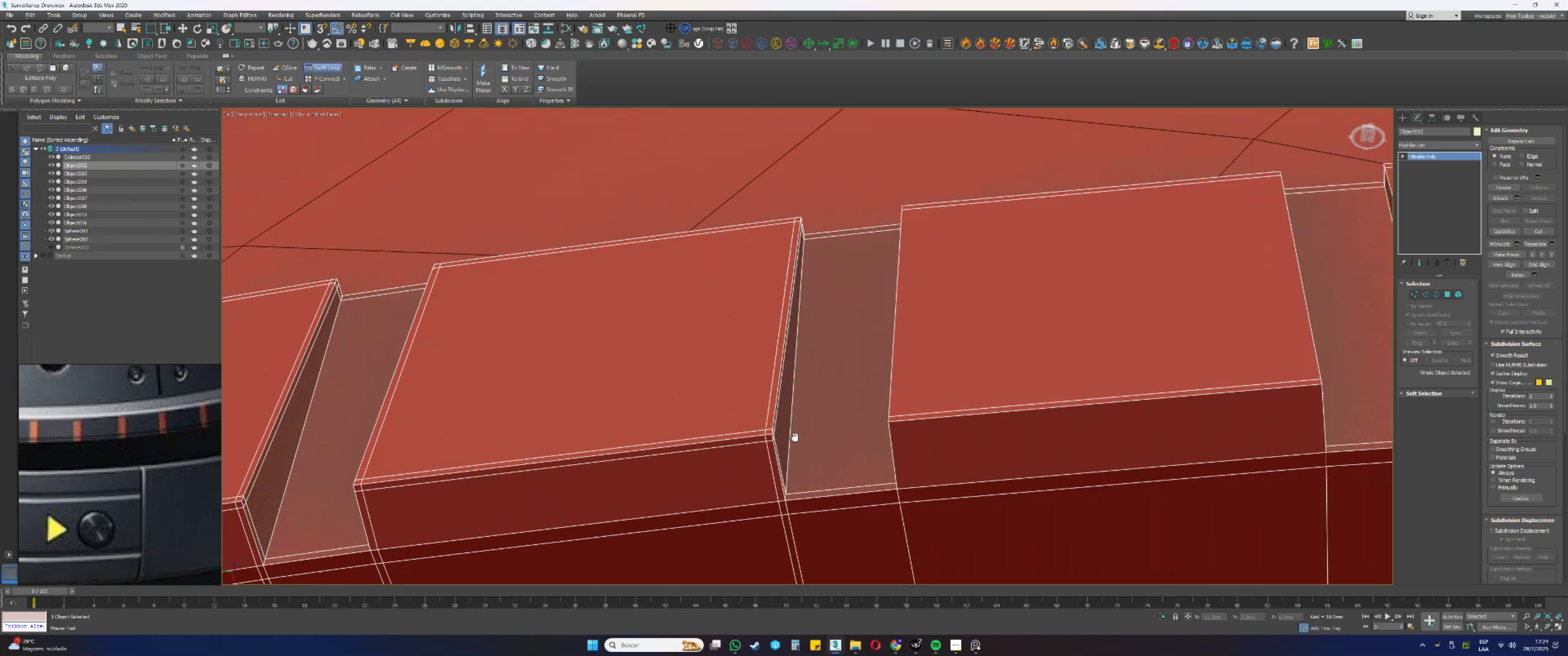 
hold_key(key=ControlLeft, duration=0.69)
 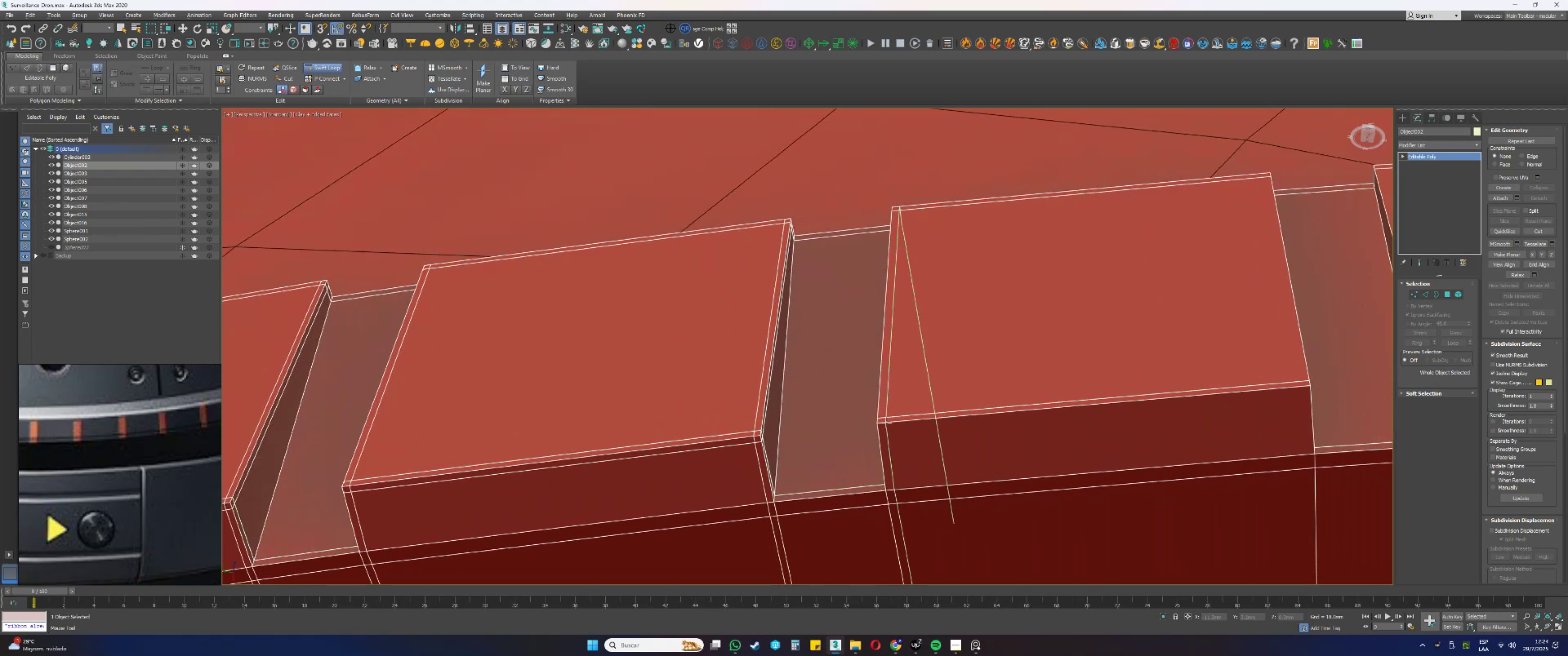 
left_click([886, 422])
 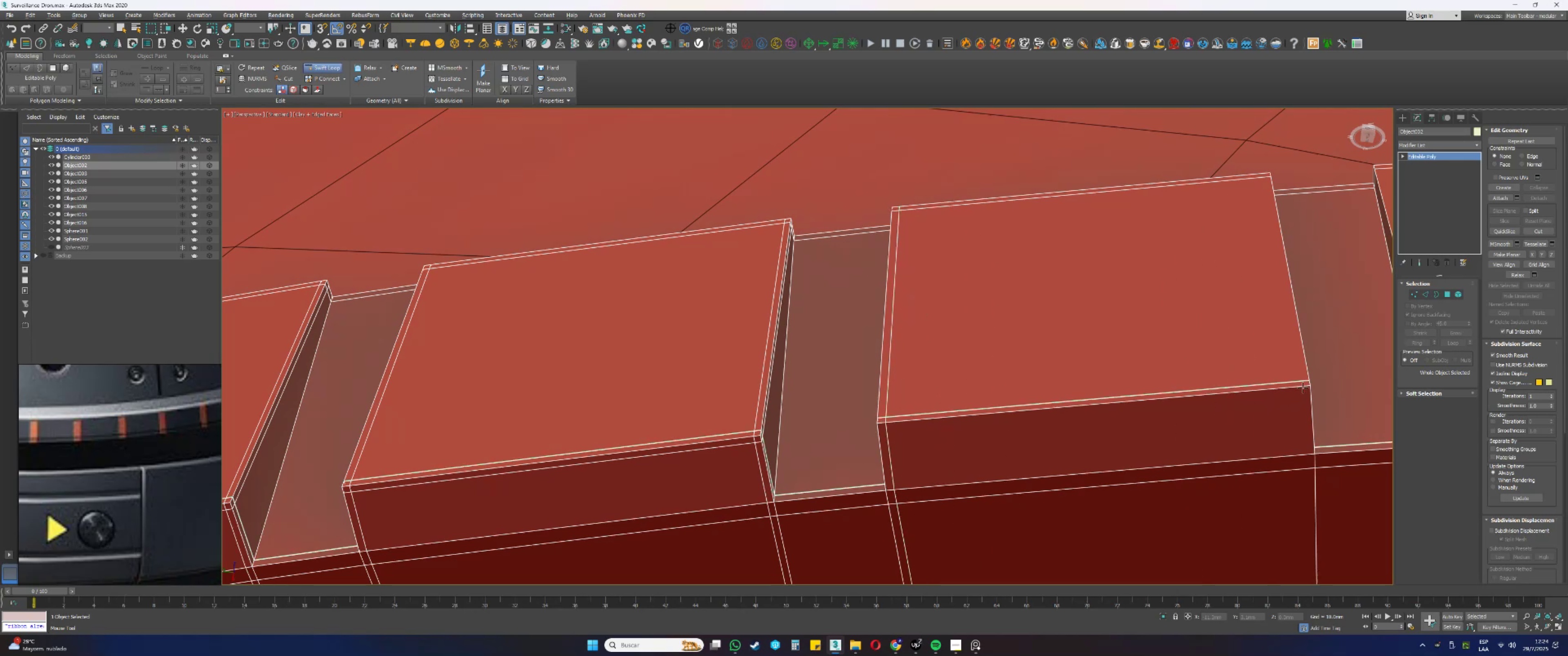 
scroll: coordinate [1304, 387], scroll_direction: down, amount: 1.0
 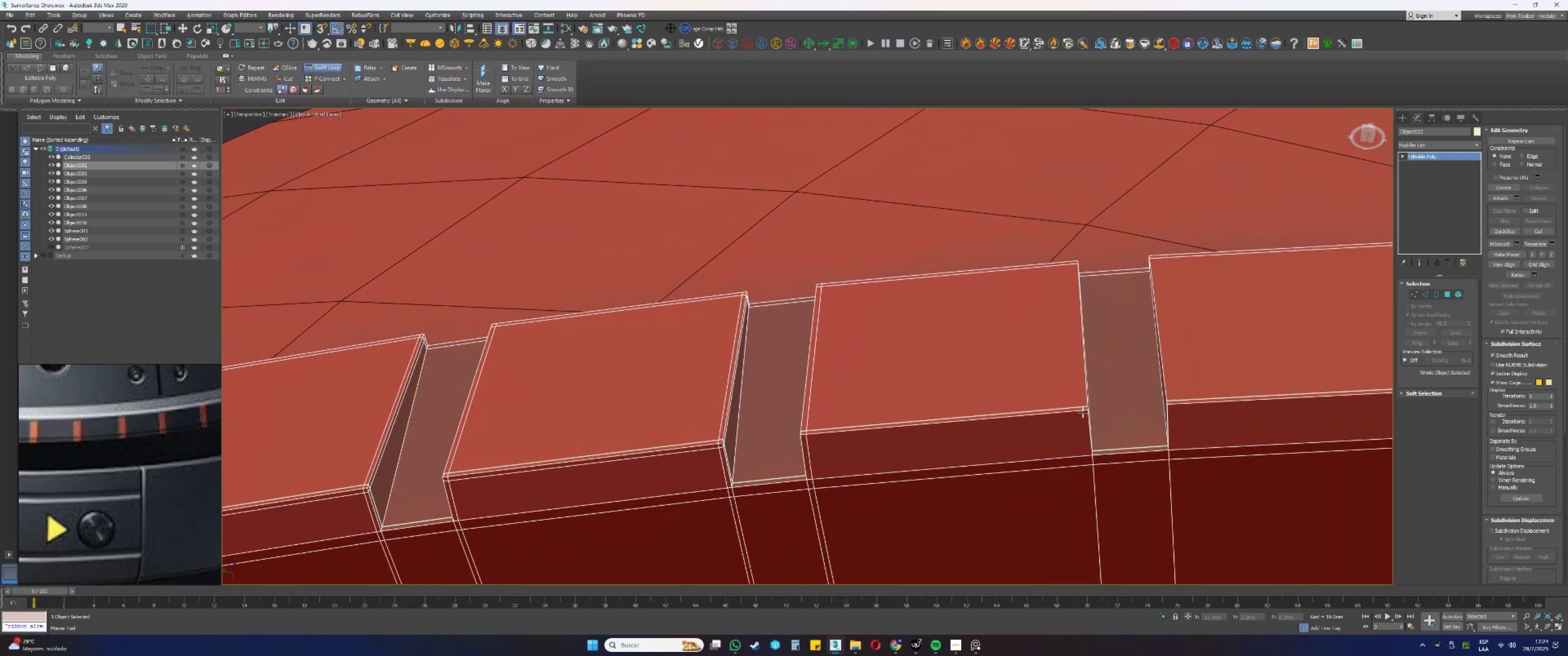 
scroll: coordinate [1084, 412], scroll_direction: up, amount: 2.0
 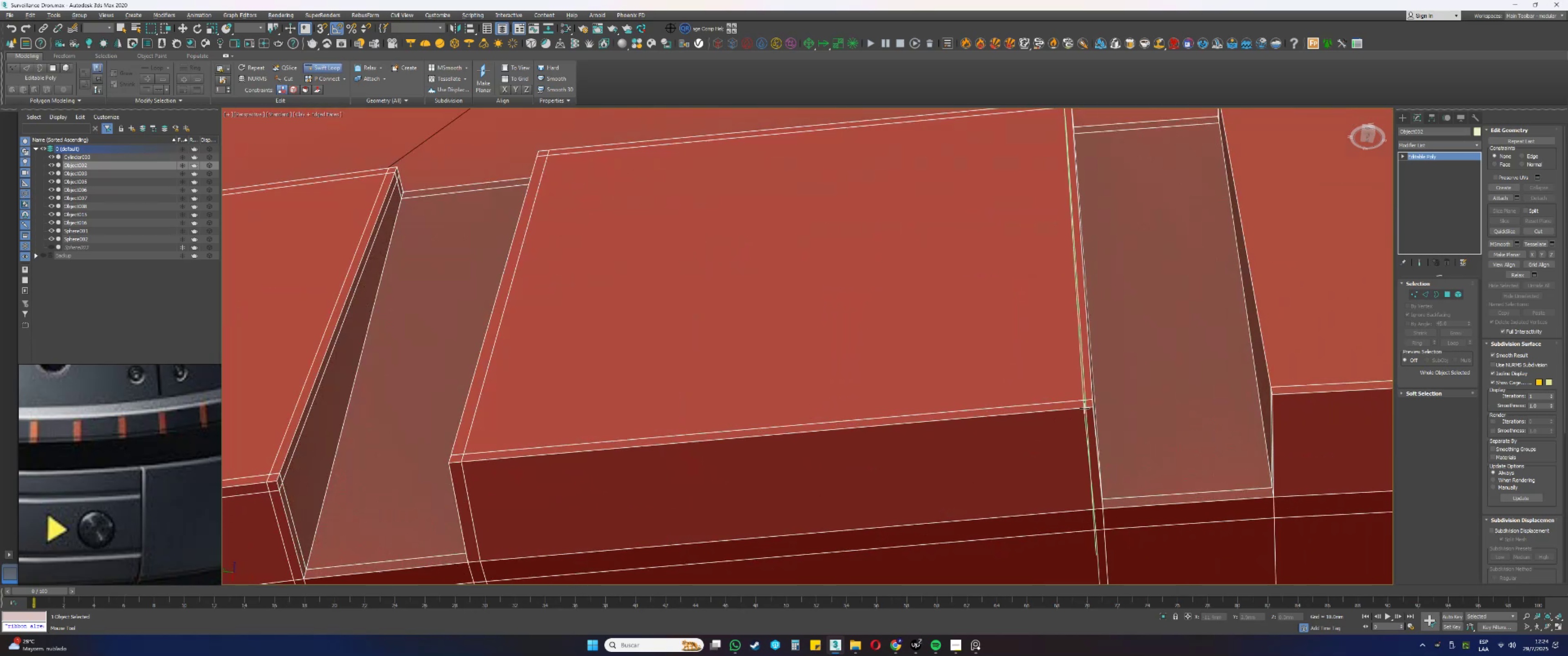 
left_click([1085, 408])
 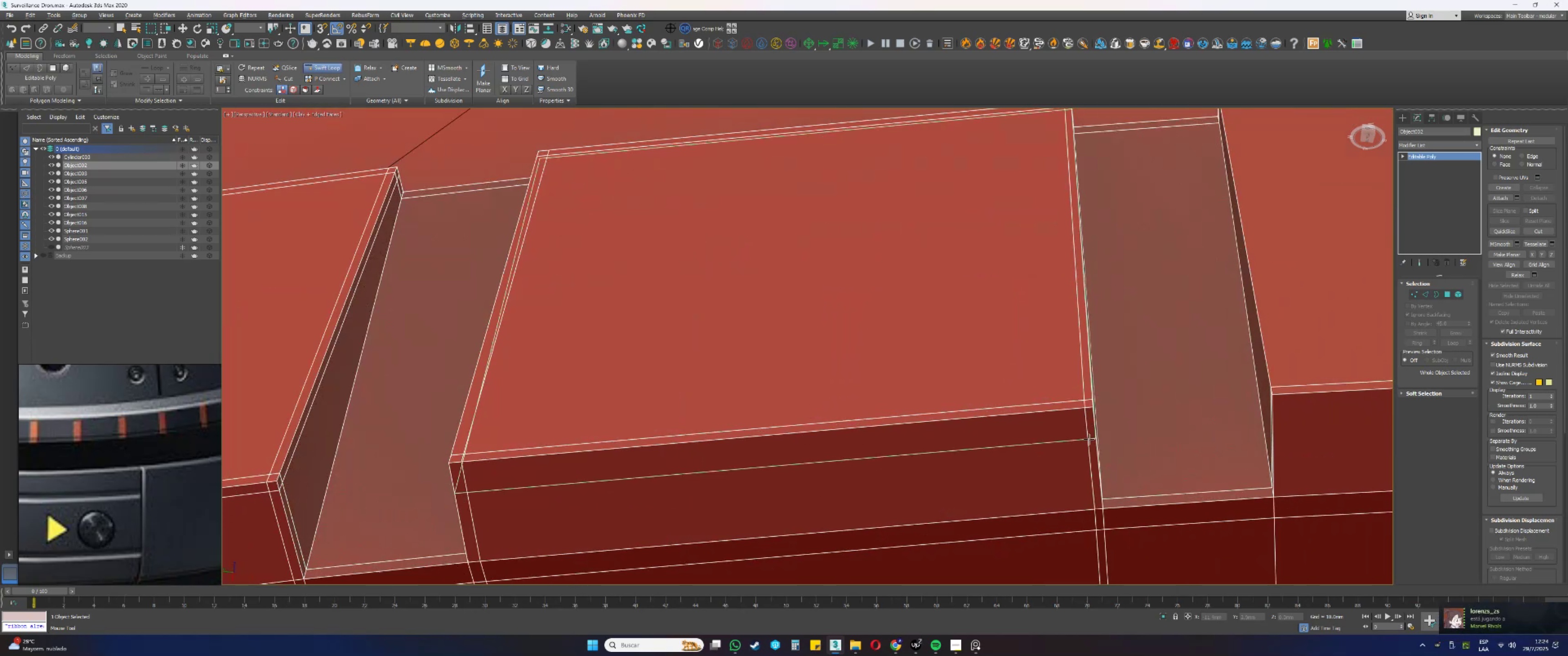 
left_click([1089, 439])
 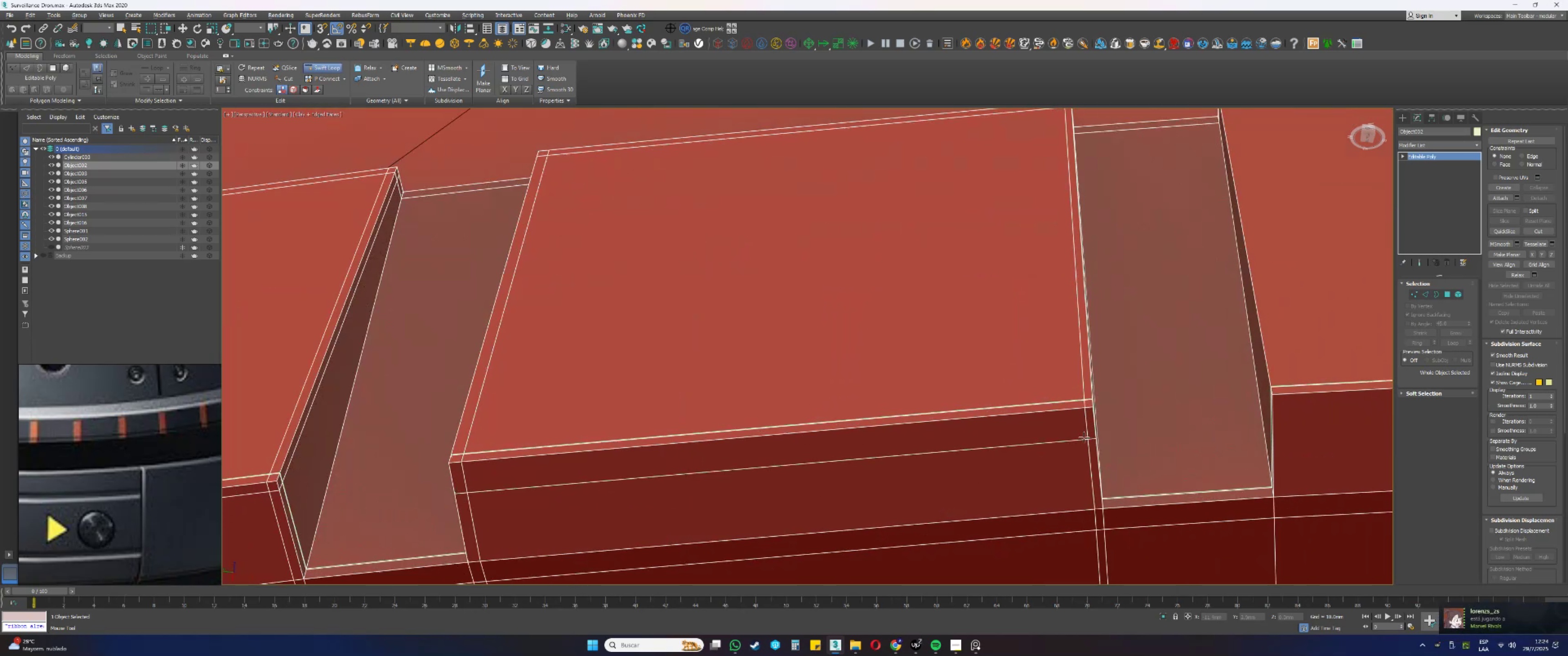 
hold_key(key=AltLeft, duration=1.46)
hold_key(key=ControlLeft, duration=1.43)
left_click_drag(start_coordinate=[1076, 438], to_coordinate=[1070, 415])
 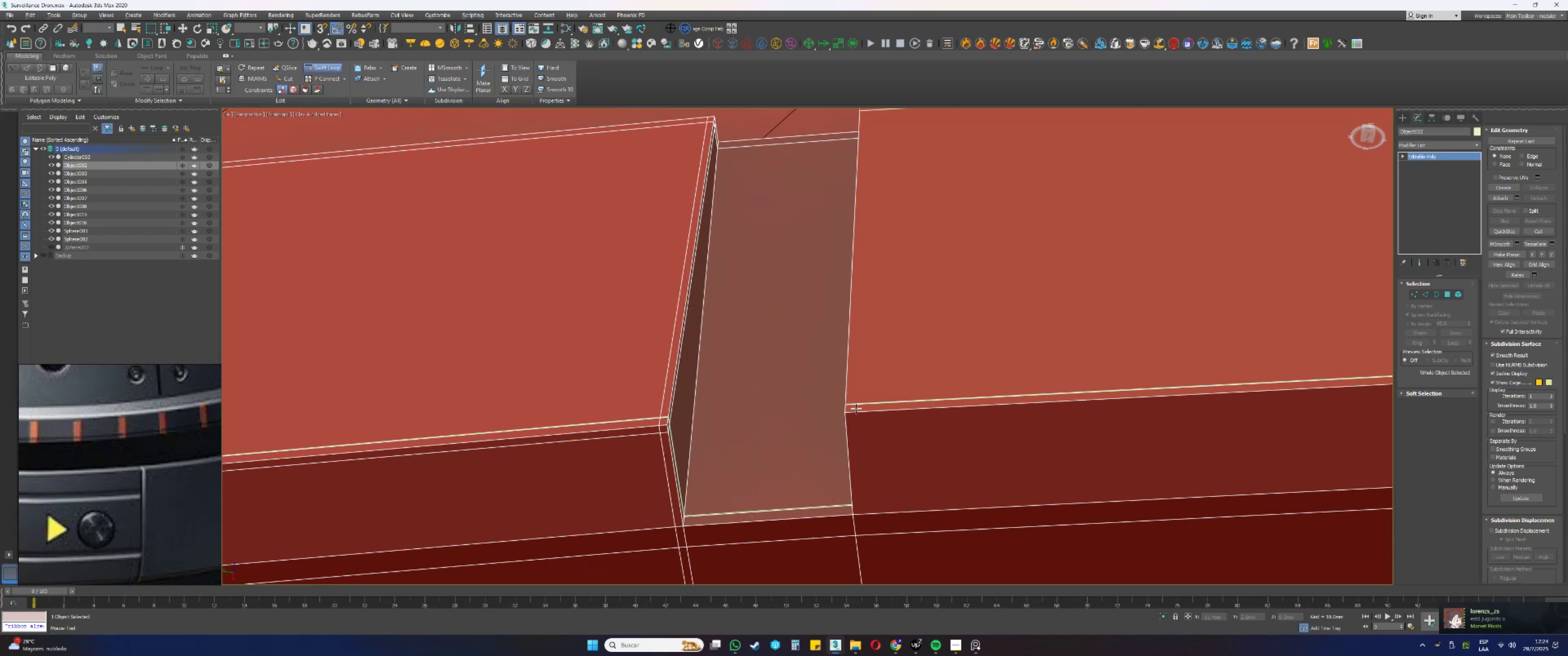 
scroll: coordinate [859, 415], scroll_direction: down, amount: 1.0
 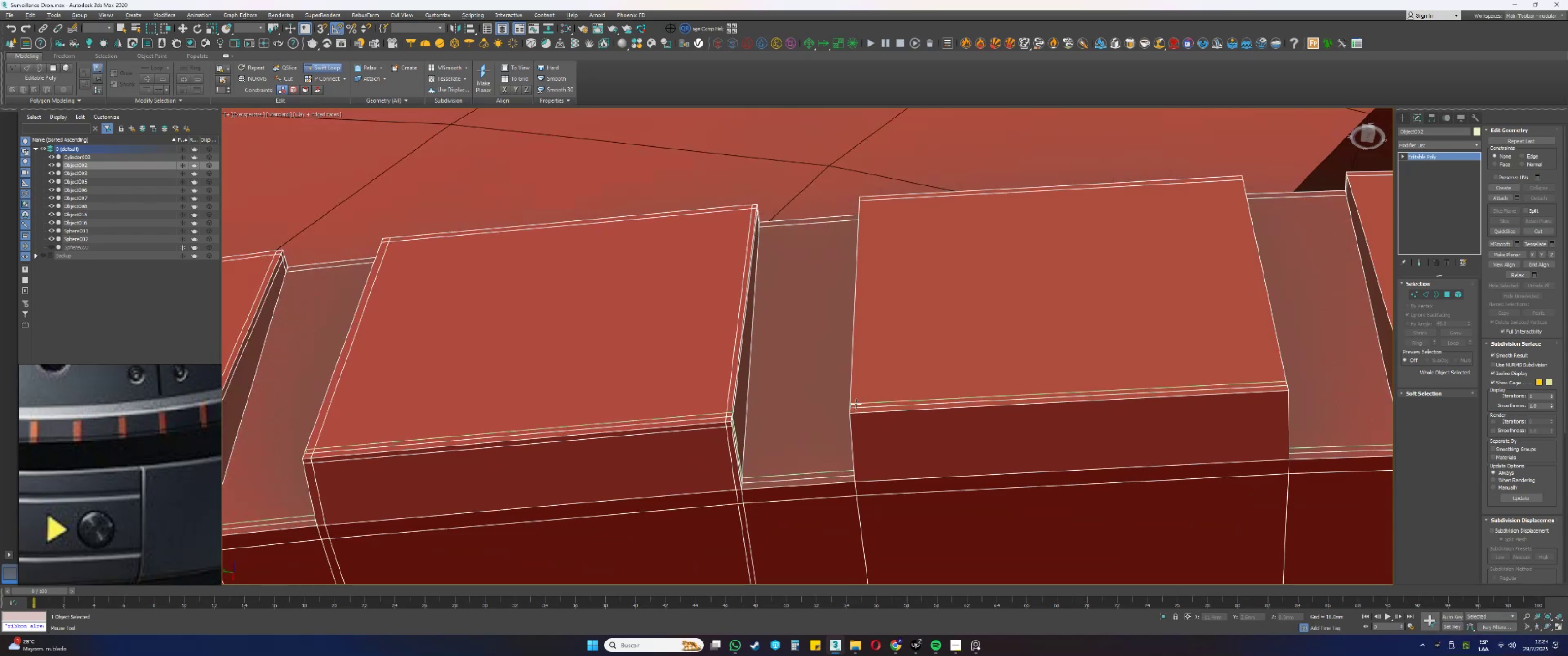 
scroll: coordinate [856, 409], scroll_direction: up, amount: 1.0
 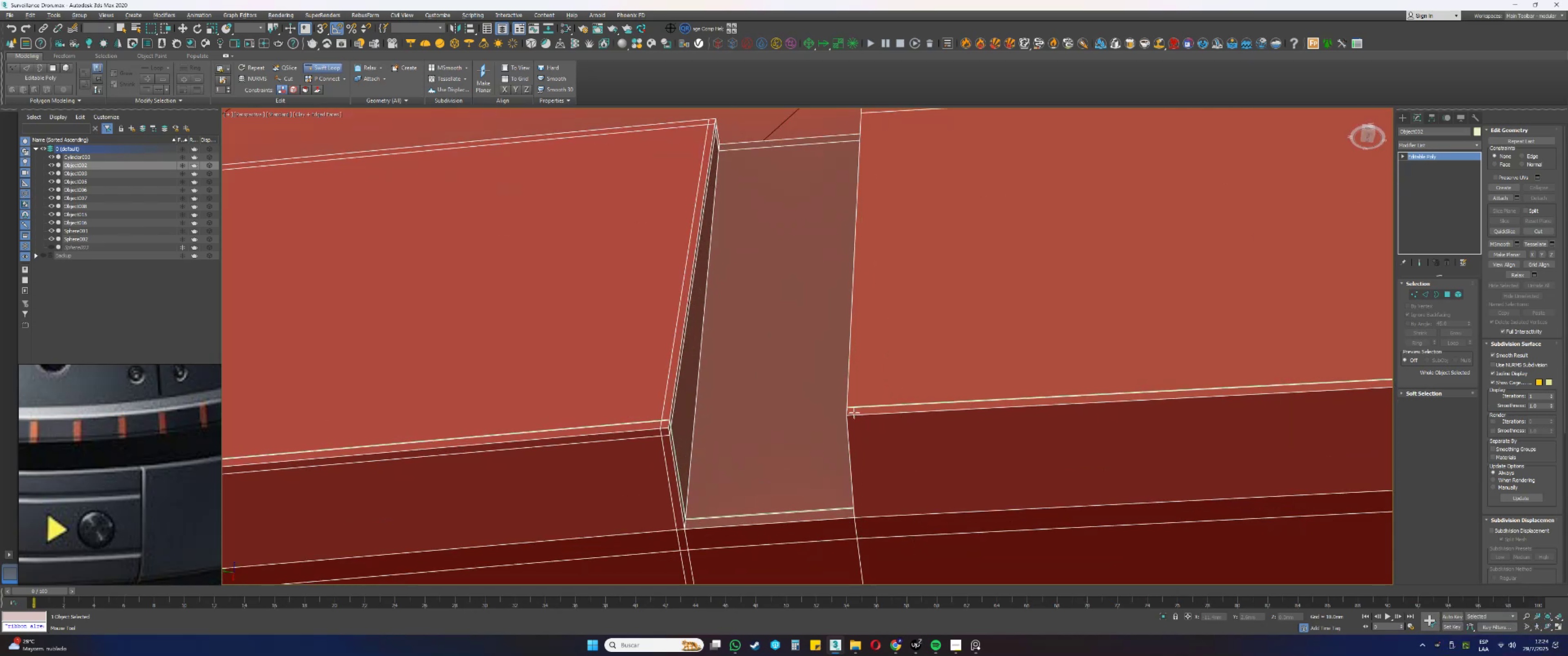 
scroll: coordinate [870, 410], scroll_direction: down, amount: 6.0
 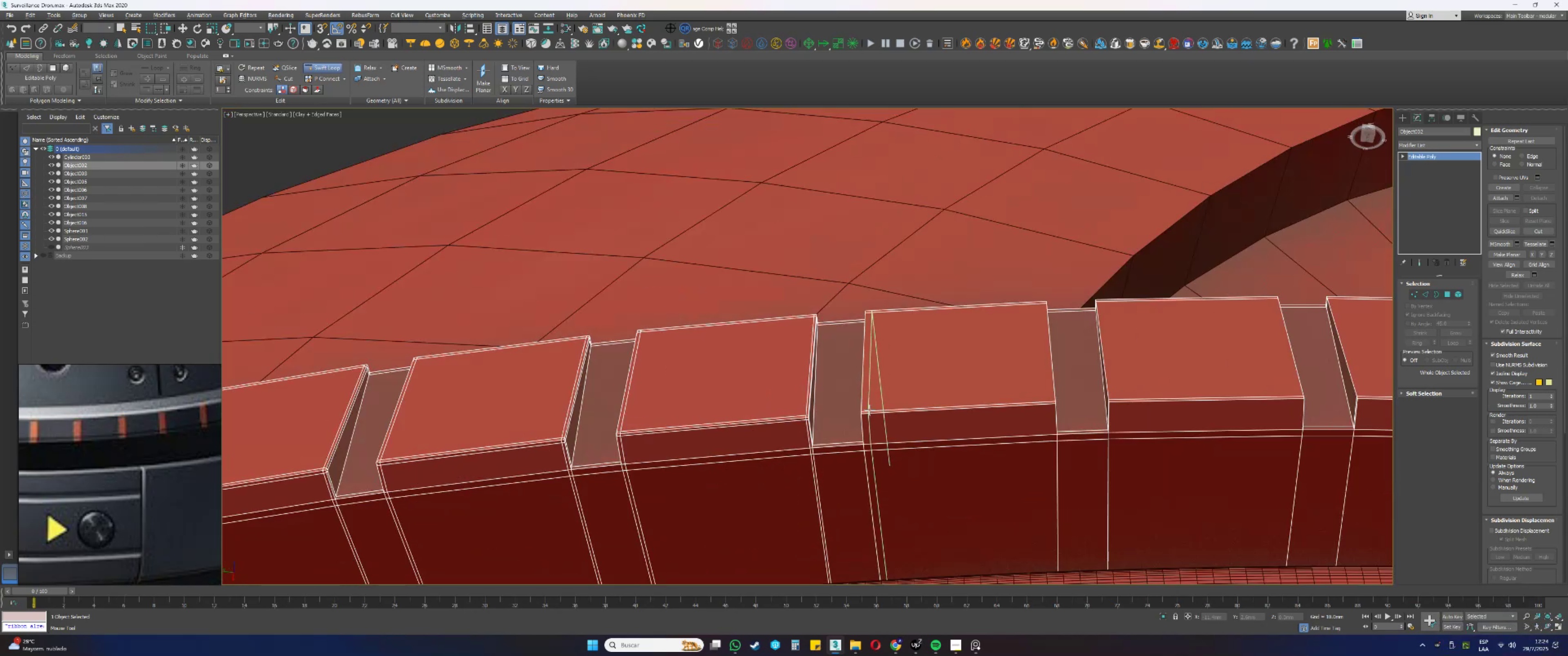 
hold_key(key=AltLeft, duration=0.32)
 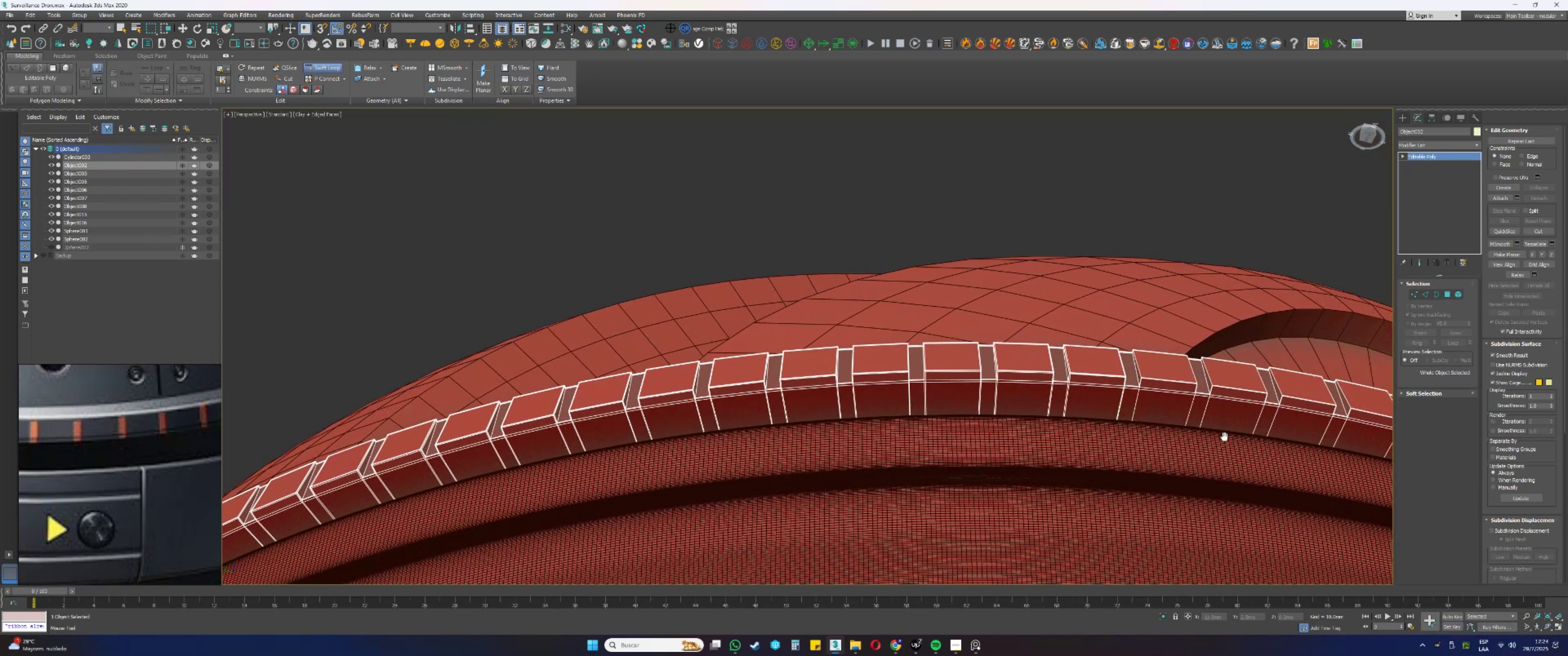 
scroll: coordinate [890, 390], scroll_direction: up, amount: 7.0
 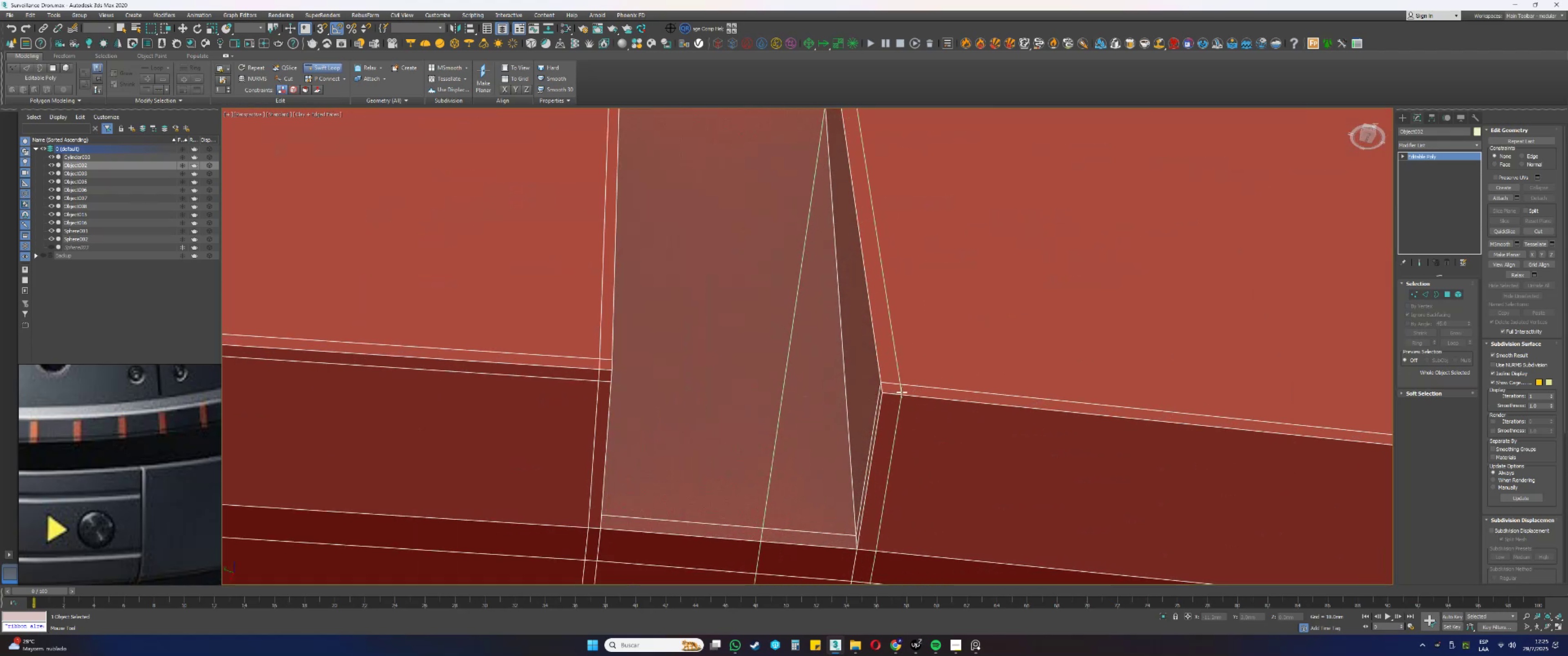 
left_click([902, 392])
 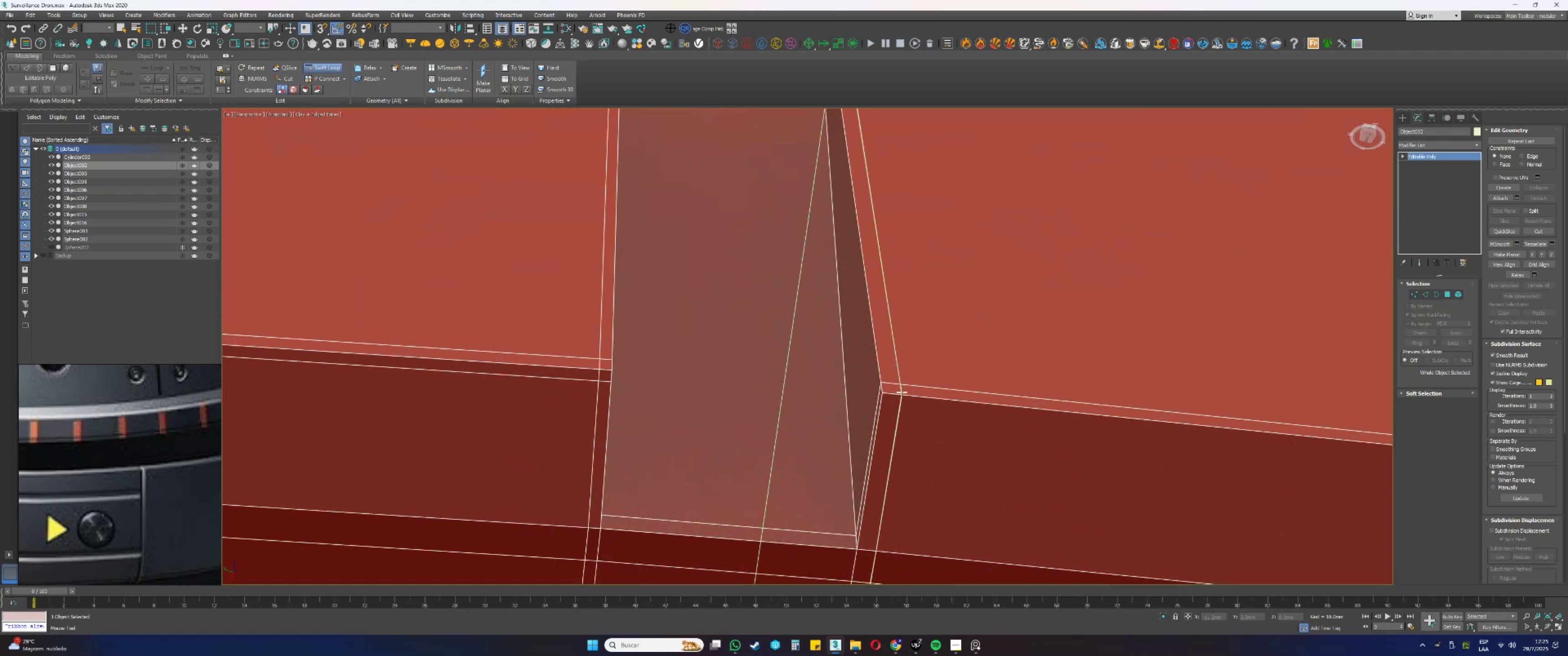 
scroll: coordinate [902, 390], scroll_direction: down, amount: 1.0
 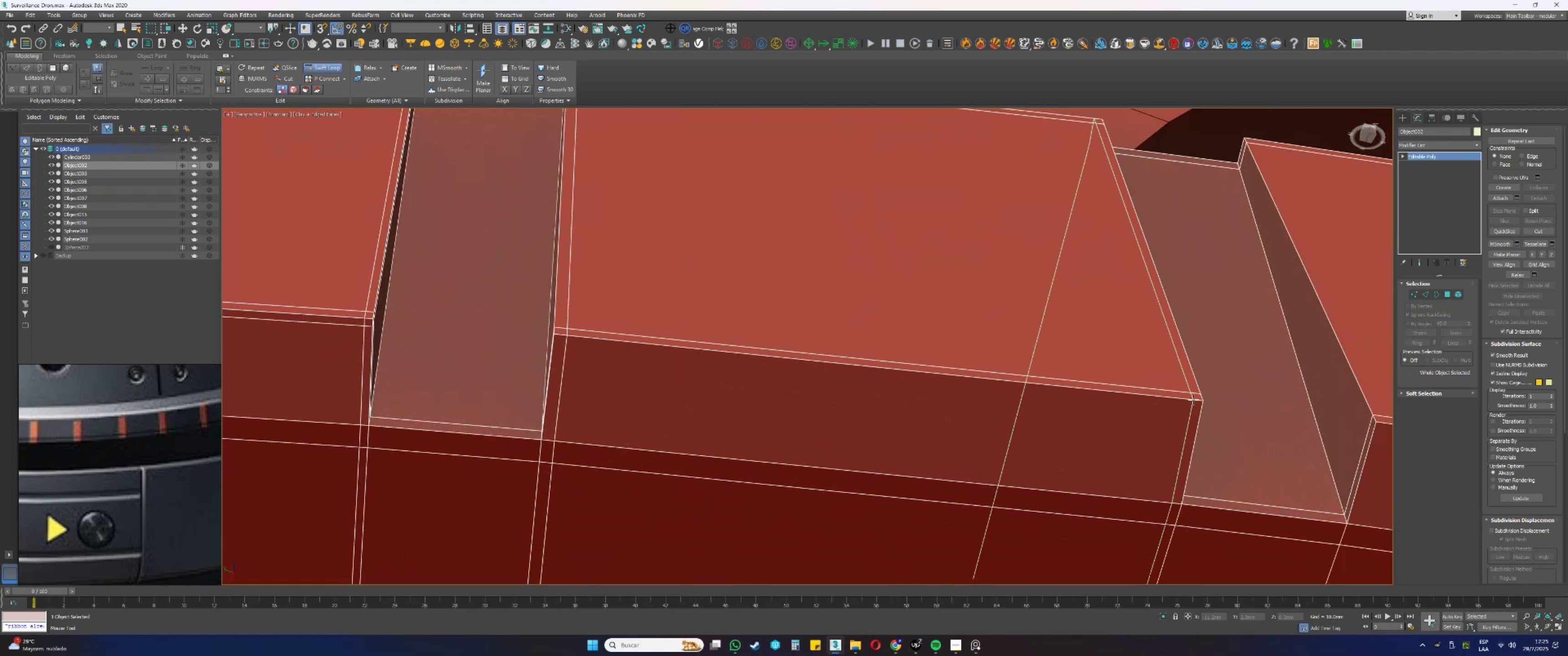 
left_click([1191, 400])
 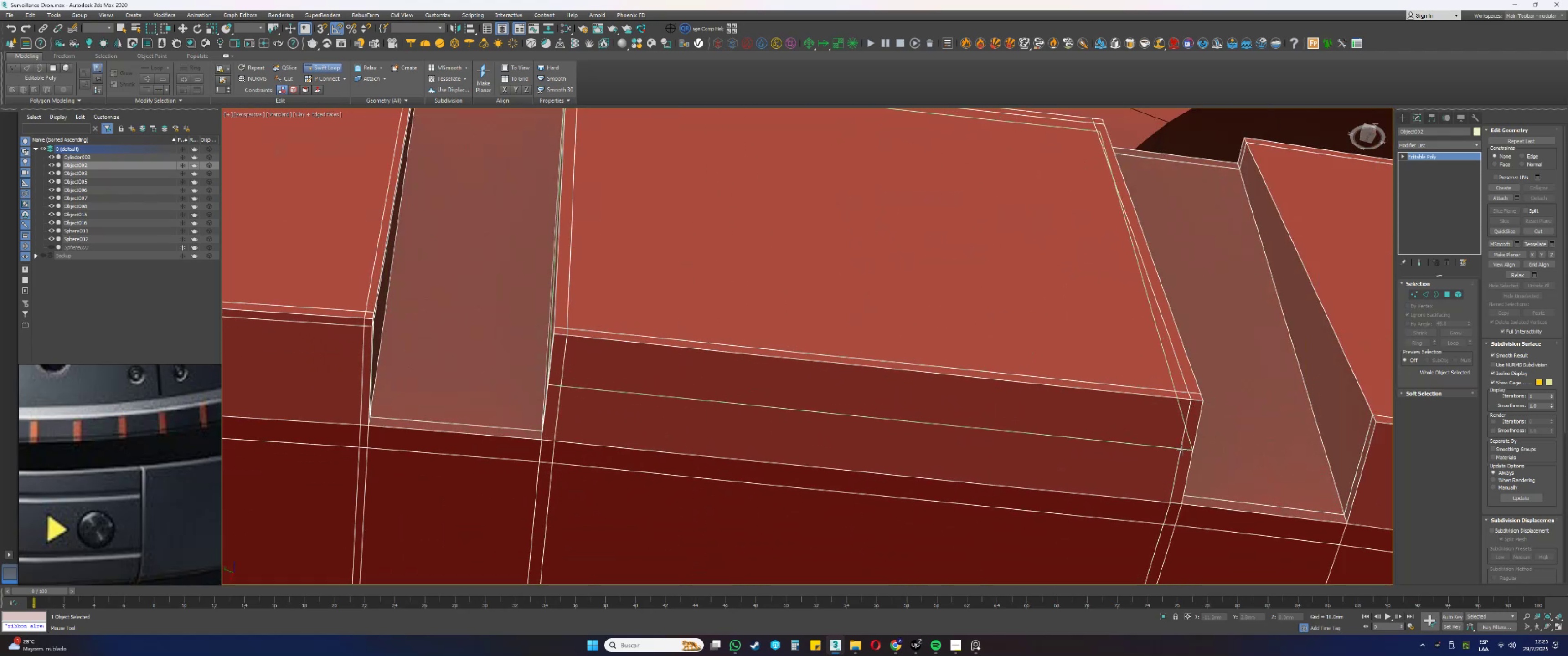 
hold_key(key=ControlLeft, duration=1.86)
hold_key(key=AltLeft, duration=1.5)
left_click_drag(start_coordinate=[1168, 446], to_coordinate=[1167, 408])
 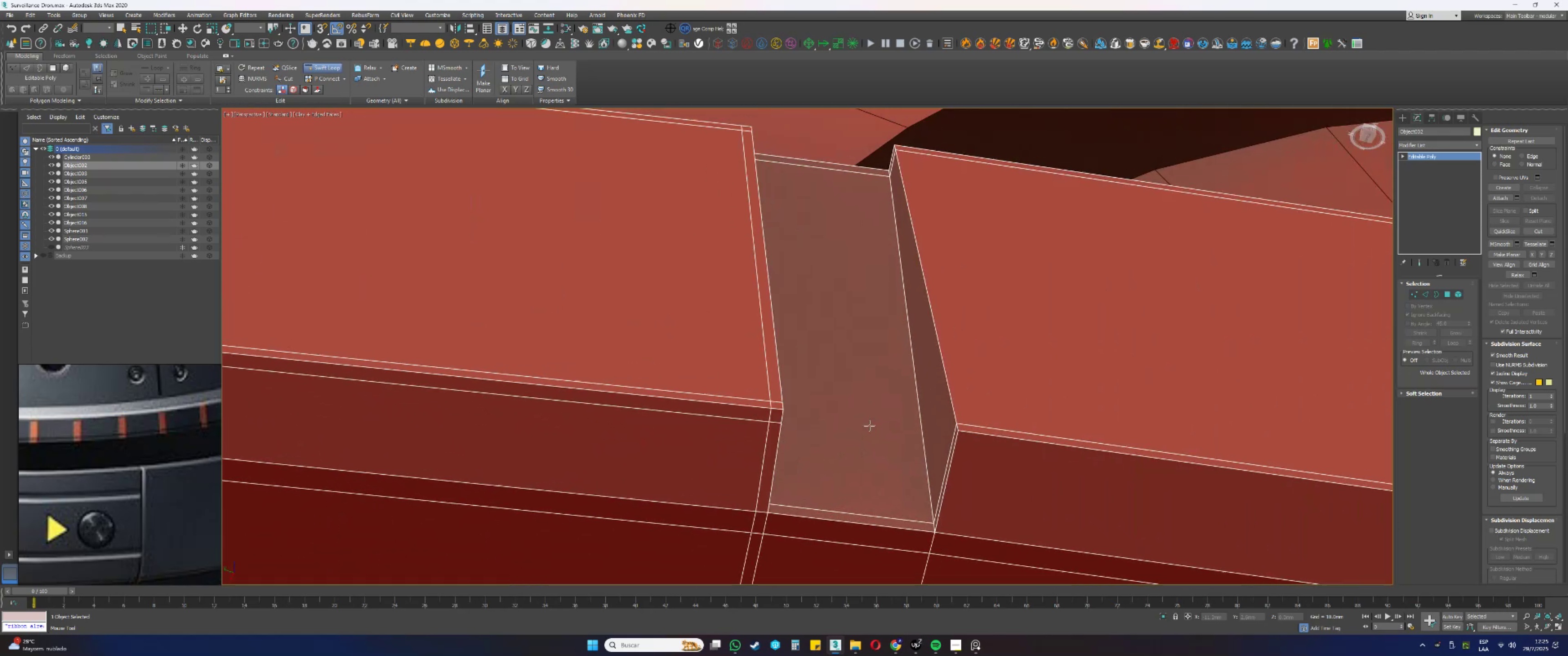 
key(Alt+Control+AltLeft)
 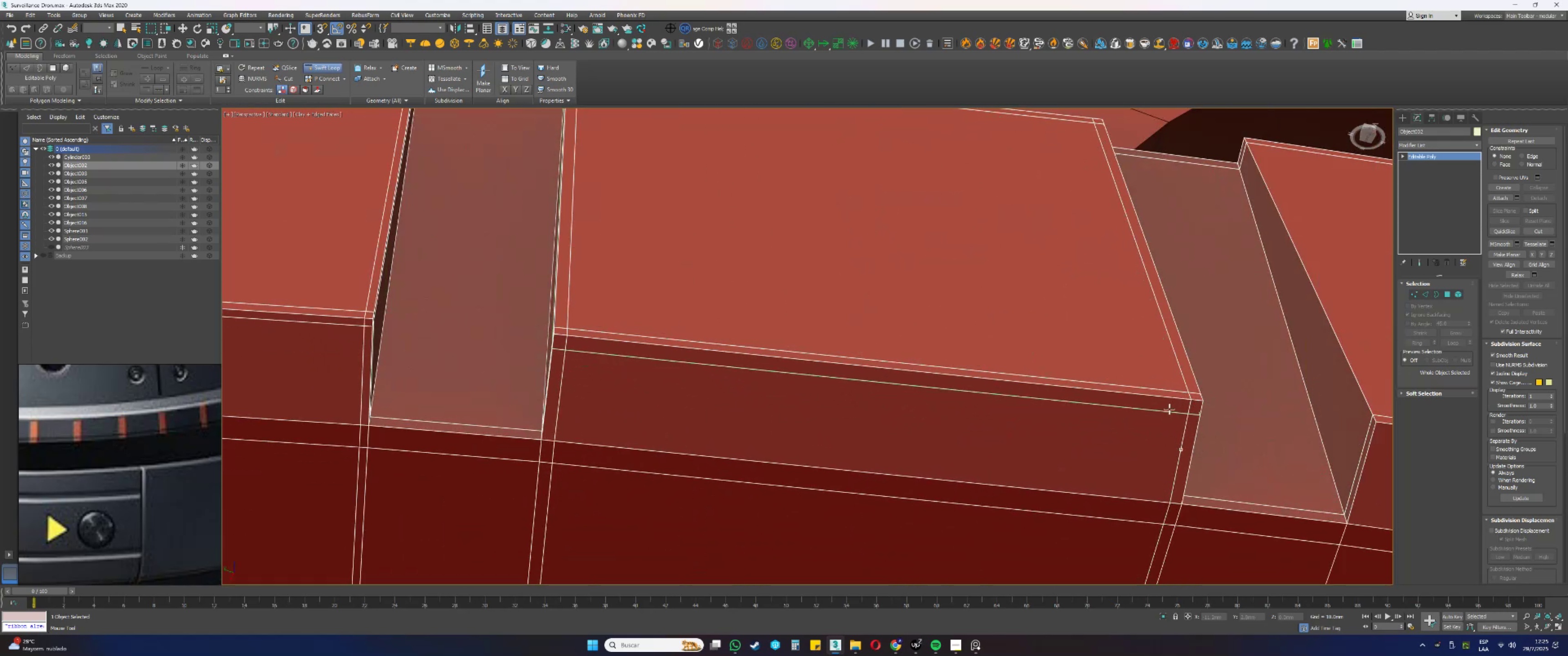 
key(Alt+Control+AltLeft)
 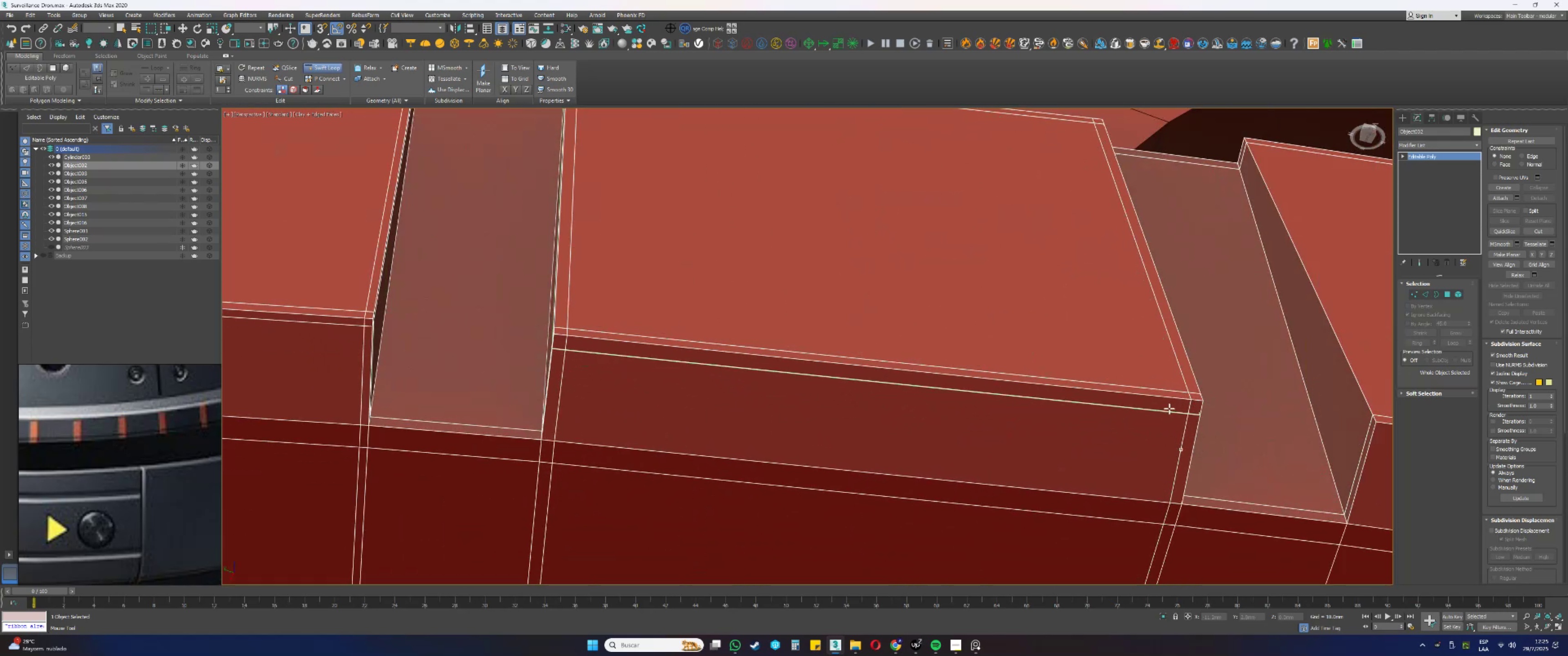 
key(Alt+Control+AltLeft)
 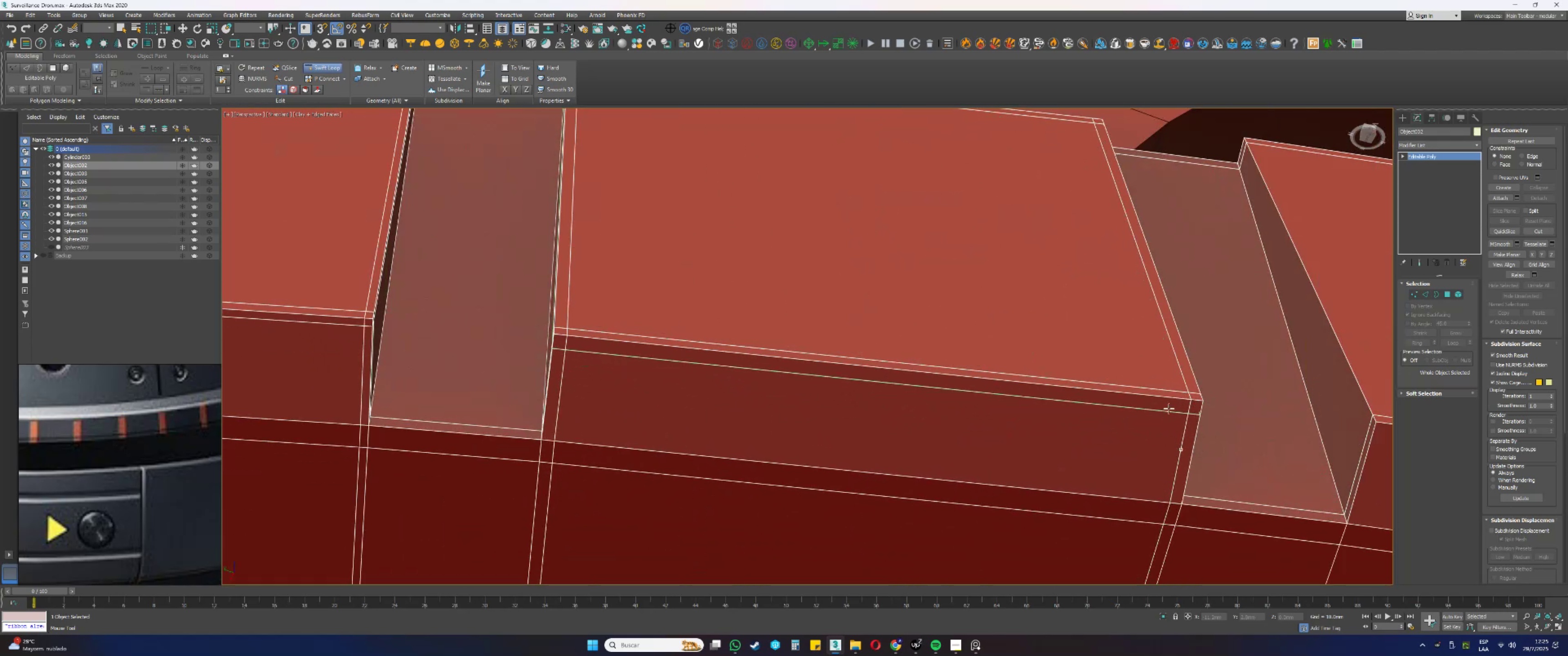 
key(Alt+Control+AltLeft)
 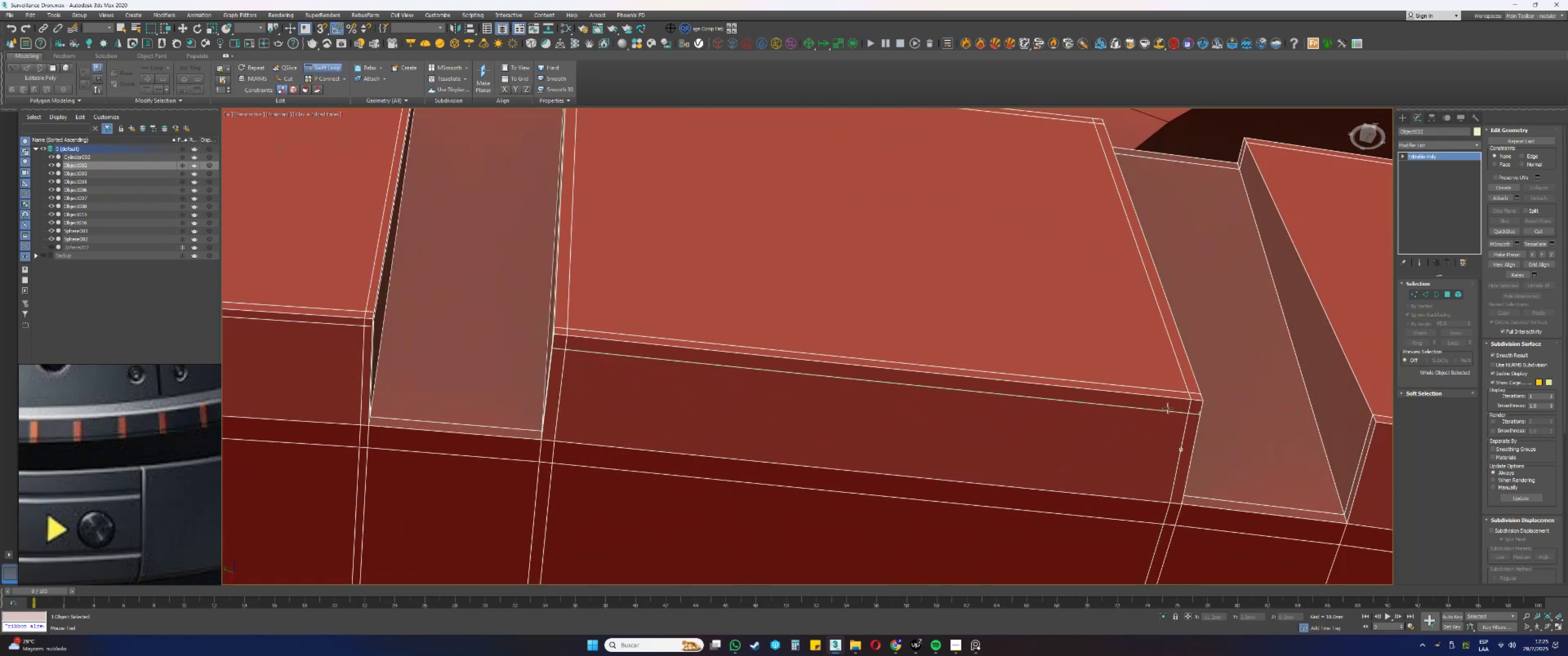 
key(Alt+Control+AltLeft)
 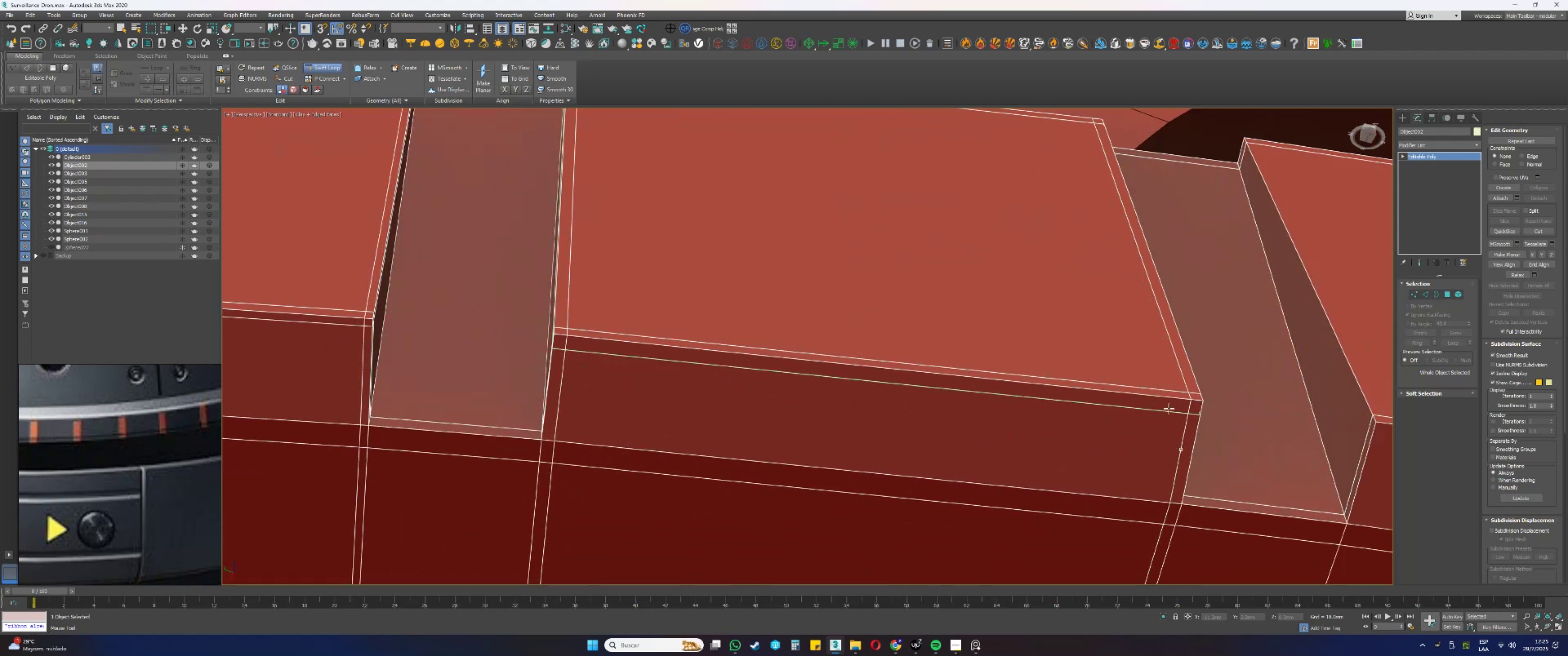 
key(Alt+Control+AltLeft)
 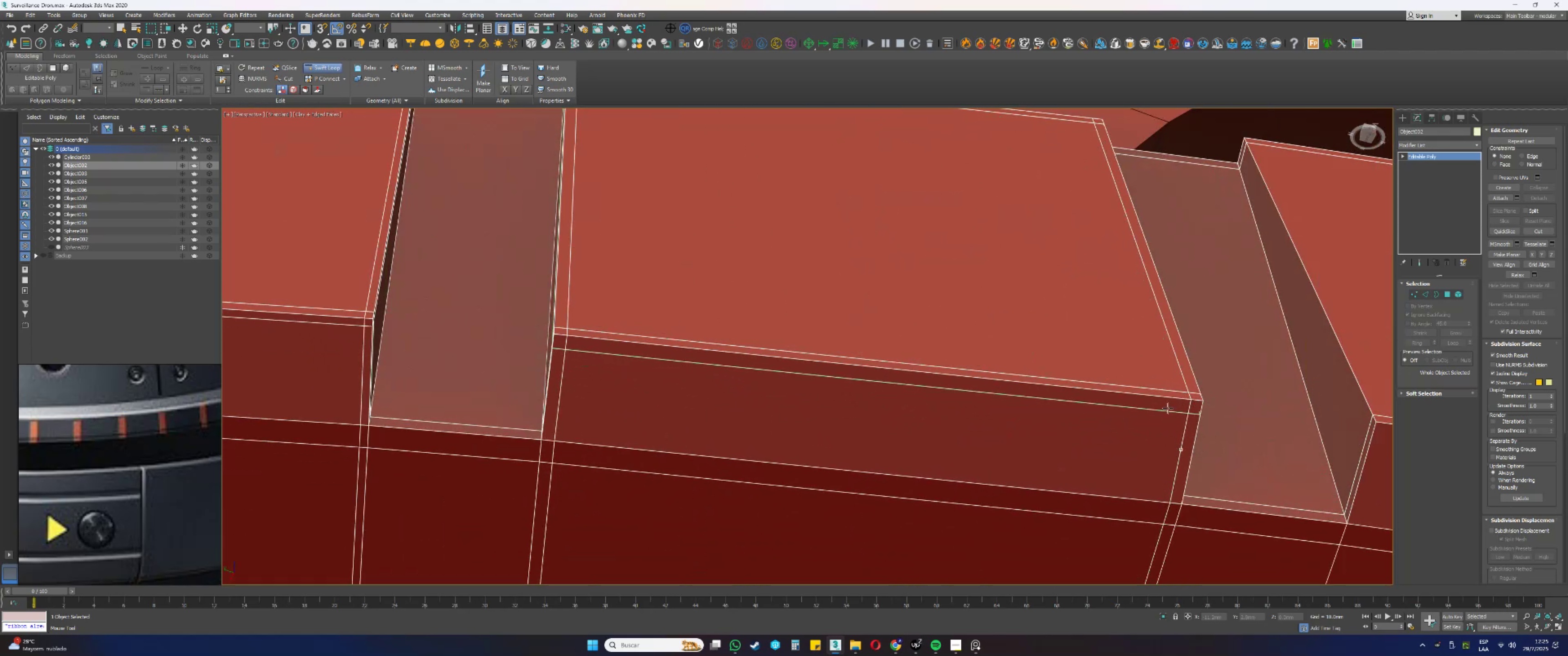 
key(Alt+Control+AltLeft)
 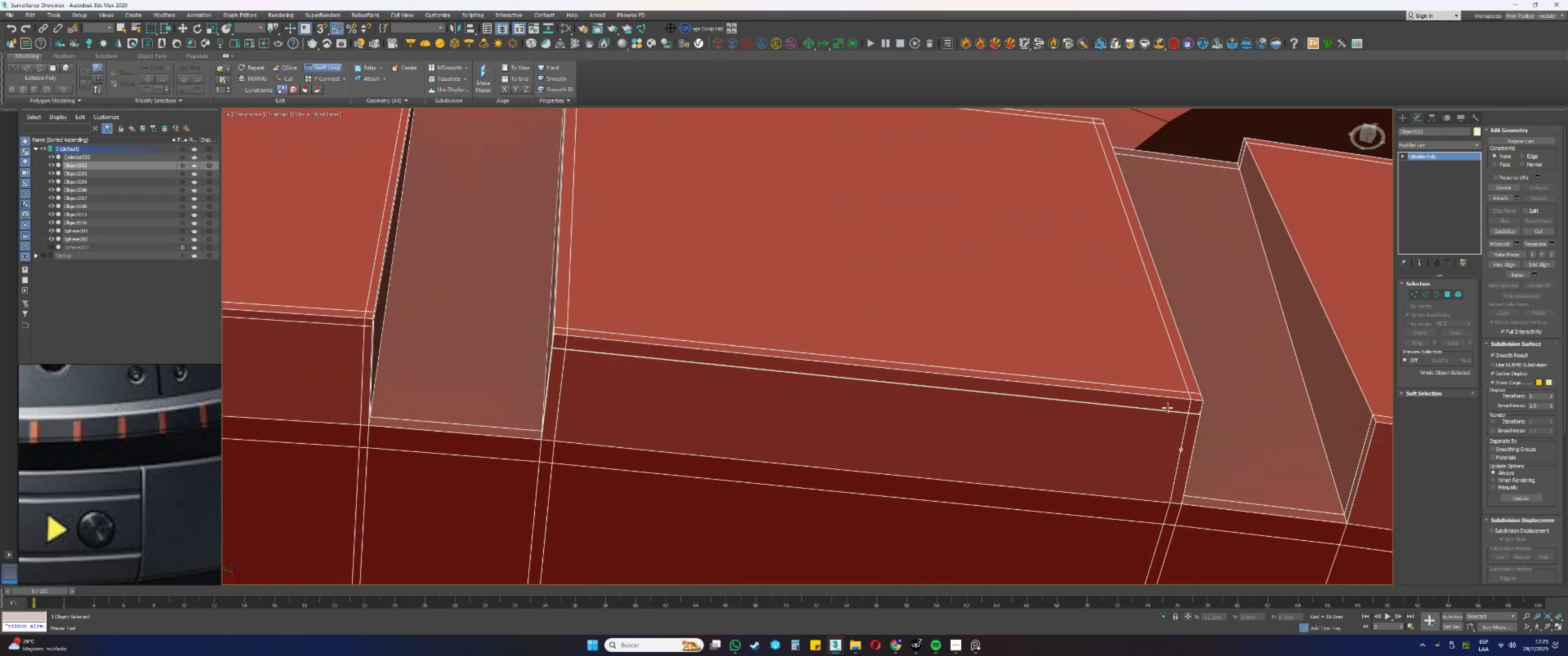 
key(Alt+Control+AltLeft)
 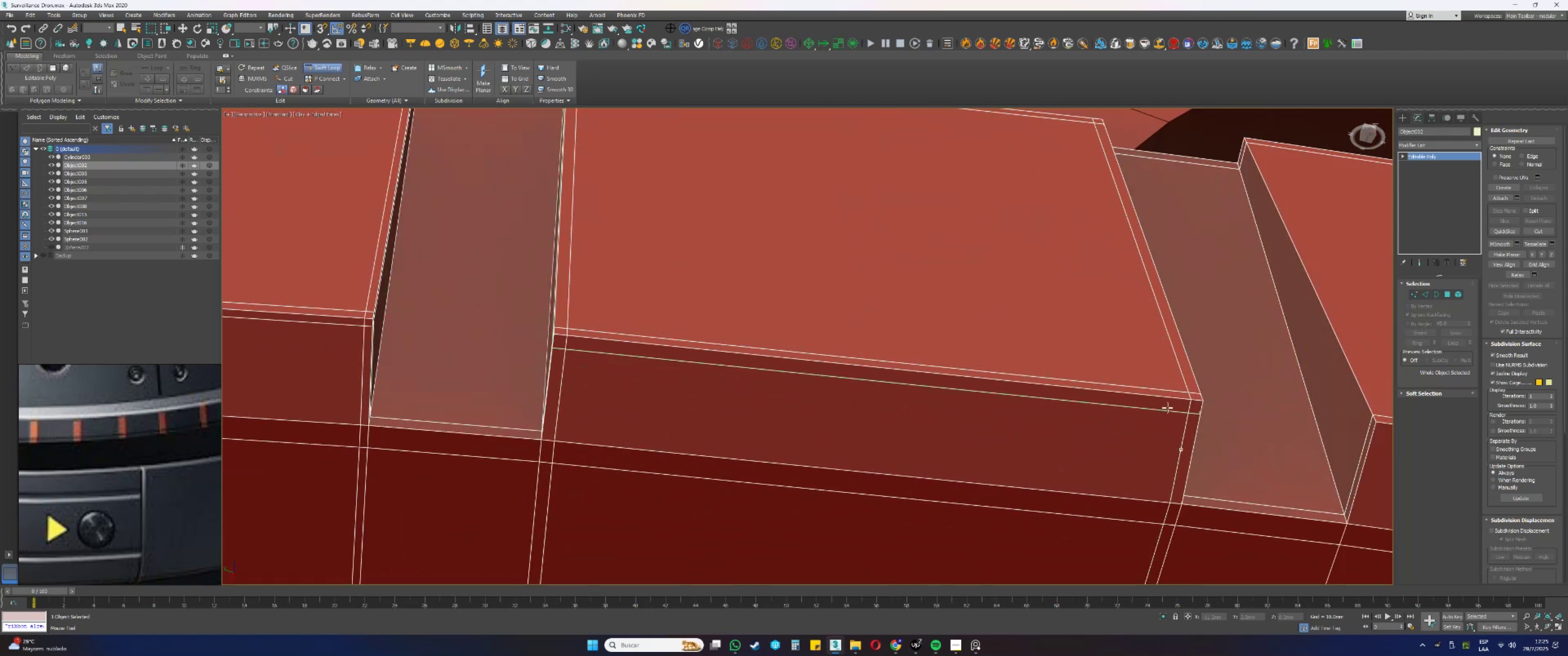 
key(Alt+Control+AltLeft)
 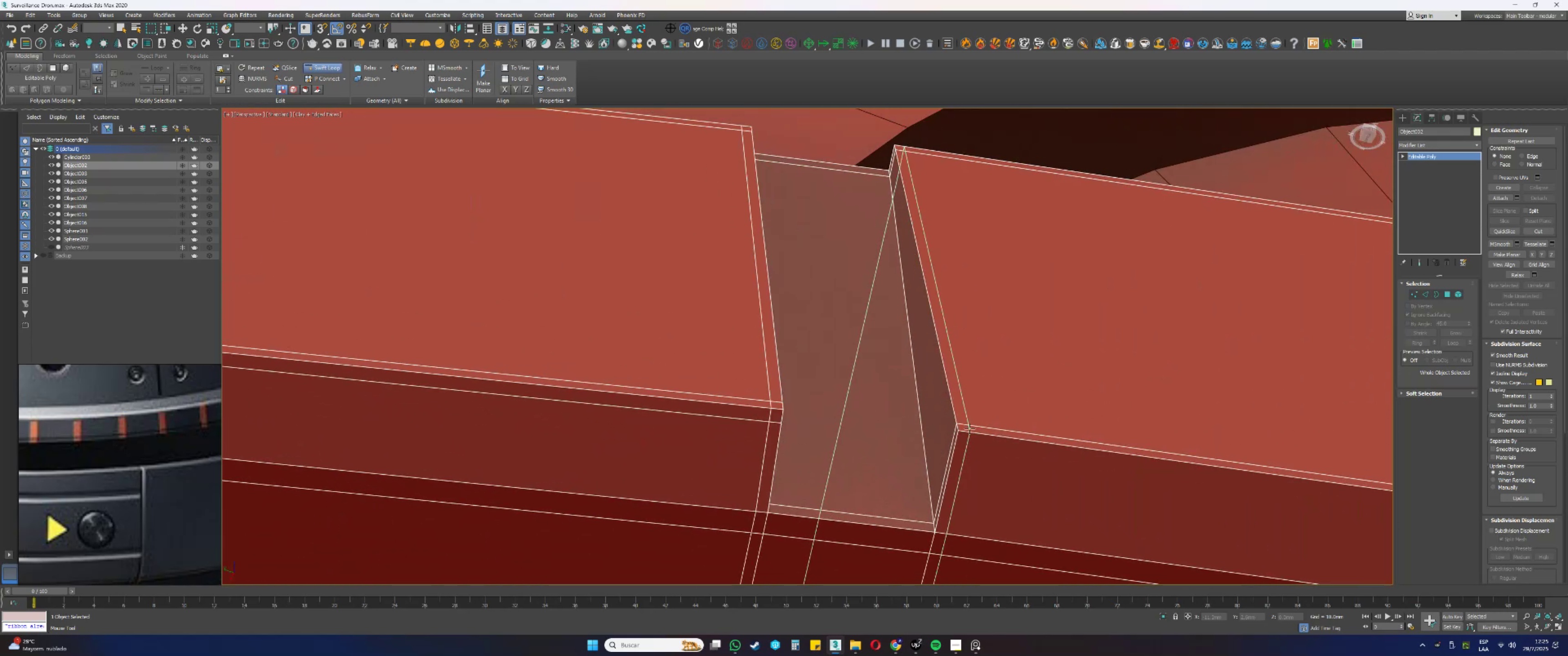 
left_click([972, 429])
 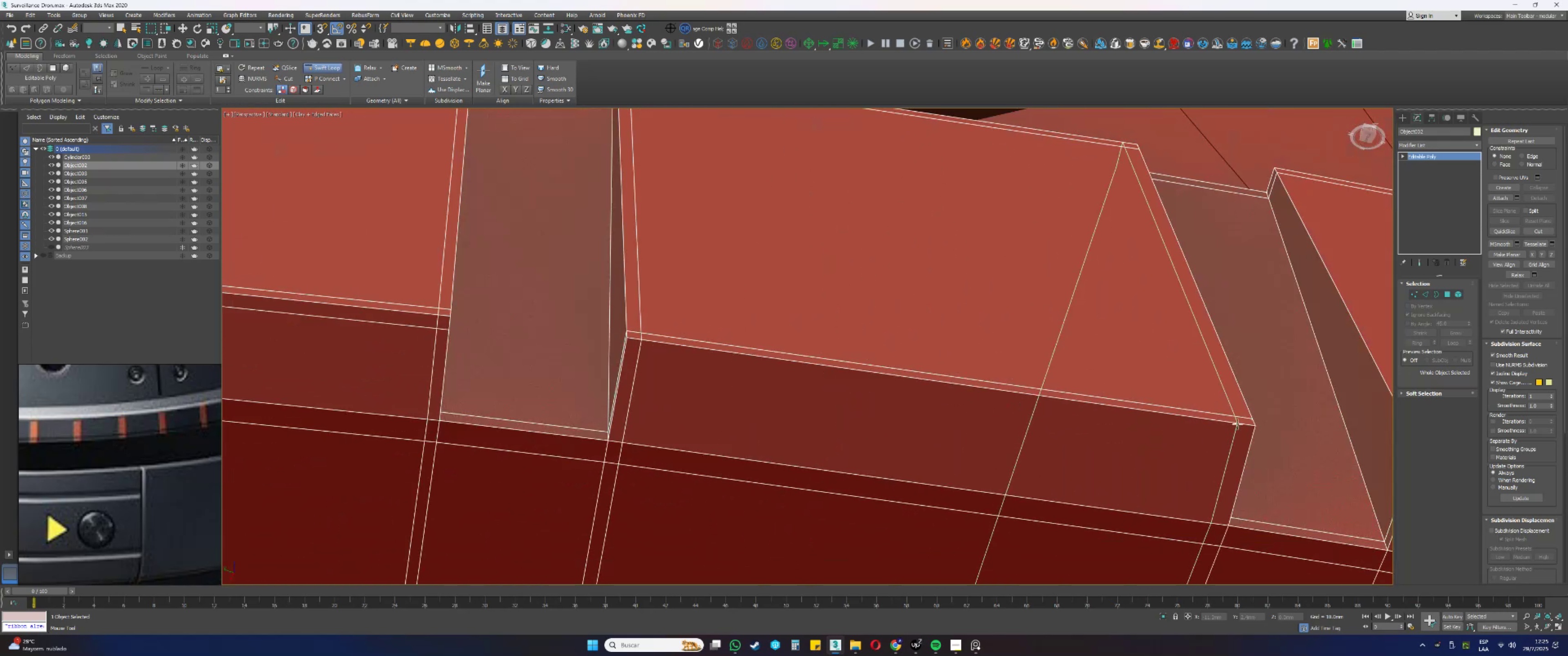 
left_click([1241, 425])
 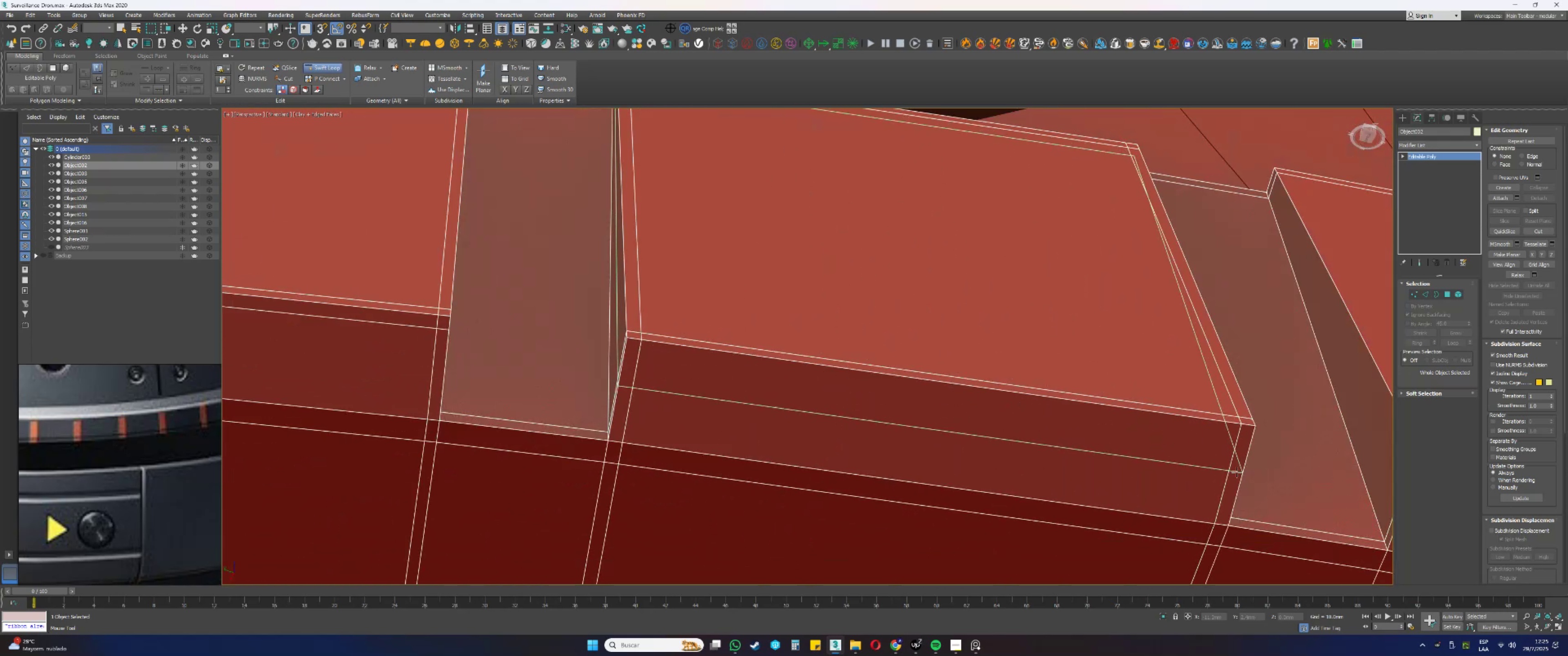 
double_click([1233, 476])
 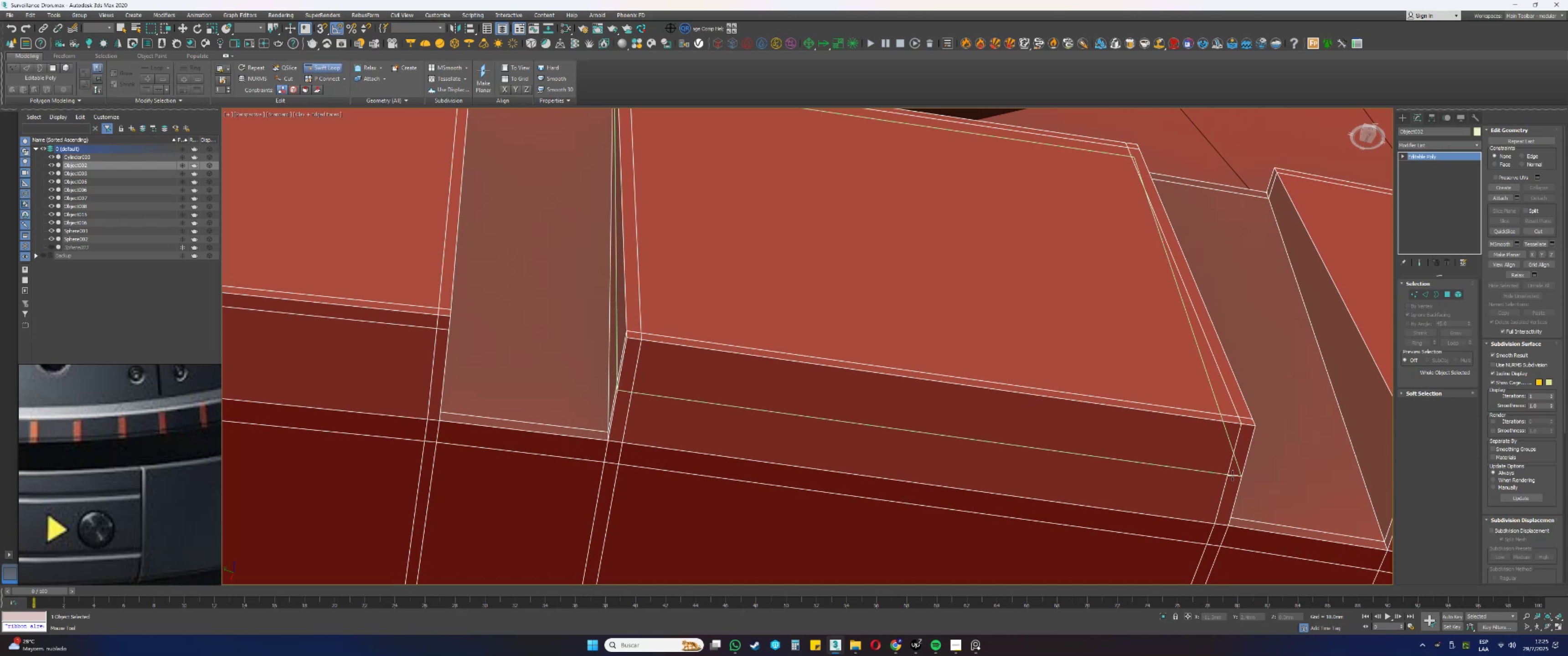 
hold_key(key=ControlLeft, duration=1.47)
hold_key(key=AltLeft, duration=1.46)
left_click_drag(start_coordinate=[1220, 472], to_coordinate=[1227, 434])
 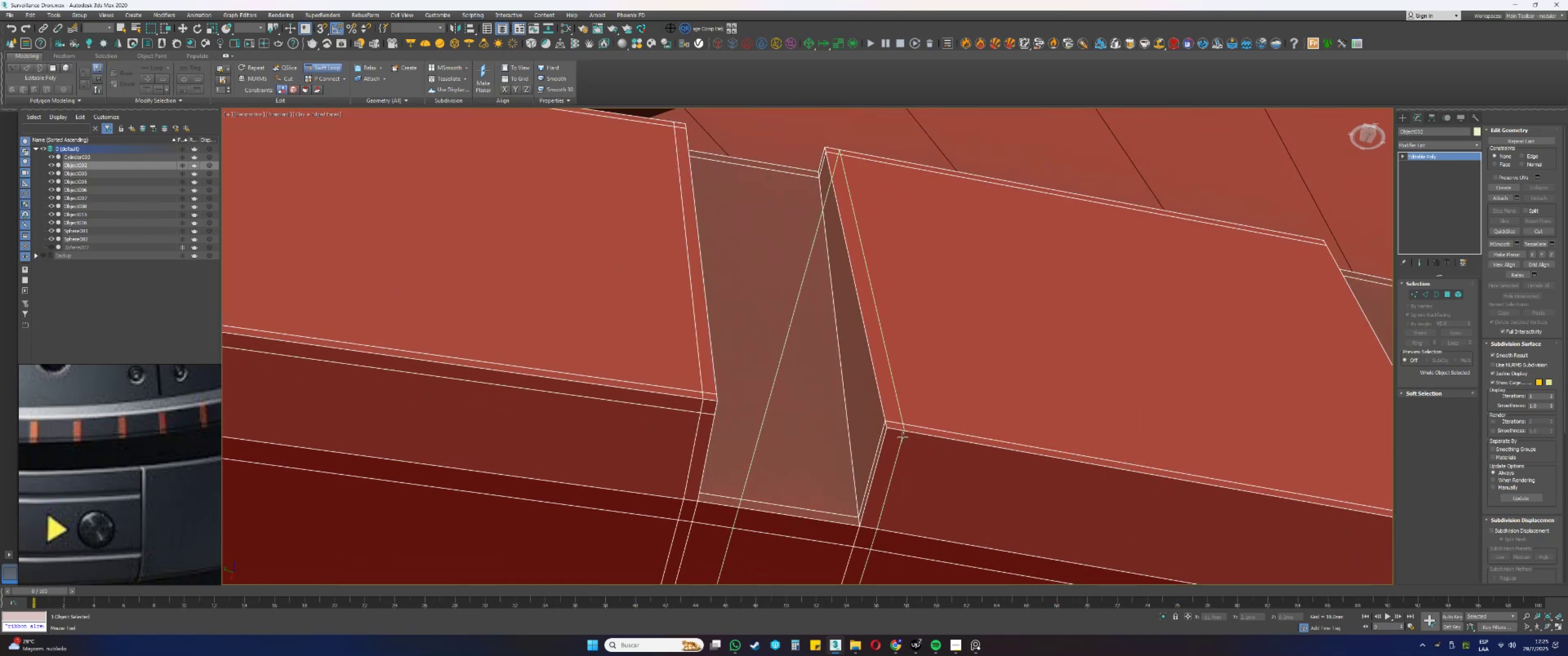 
left_click([899, 435])
 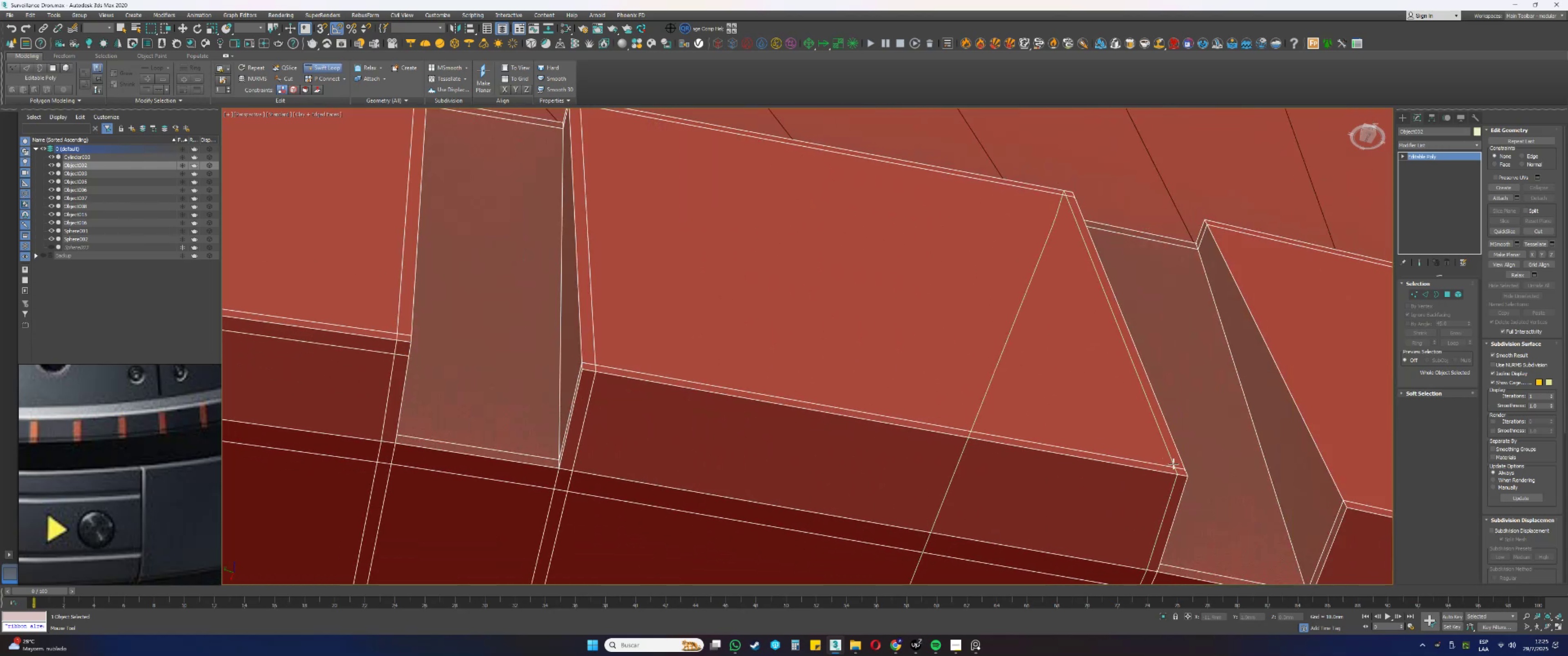 
left_click([1172, 467])
 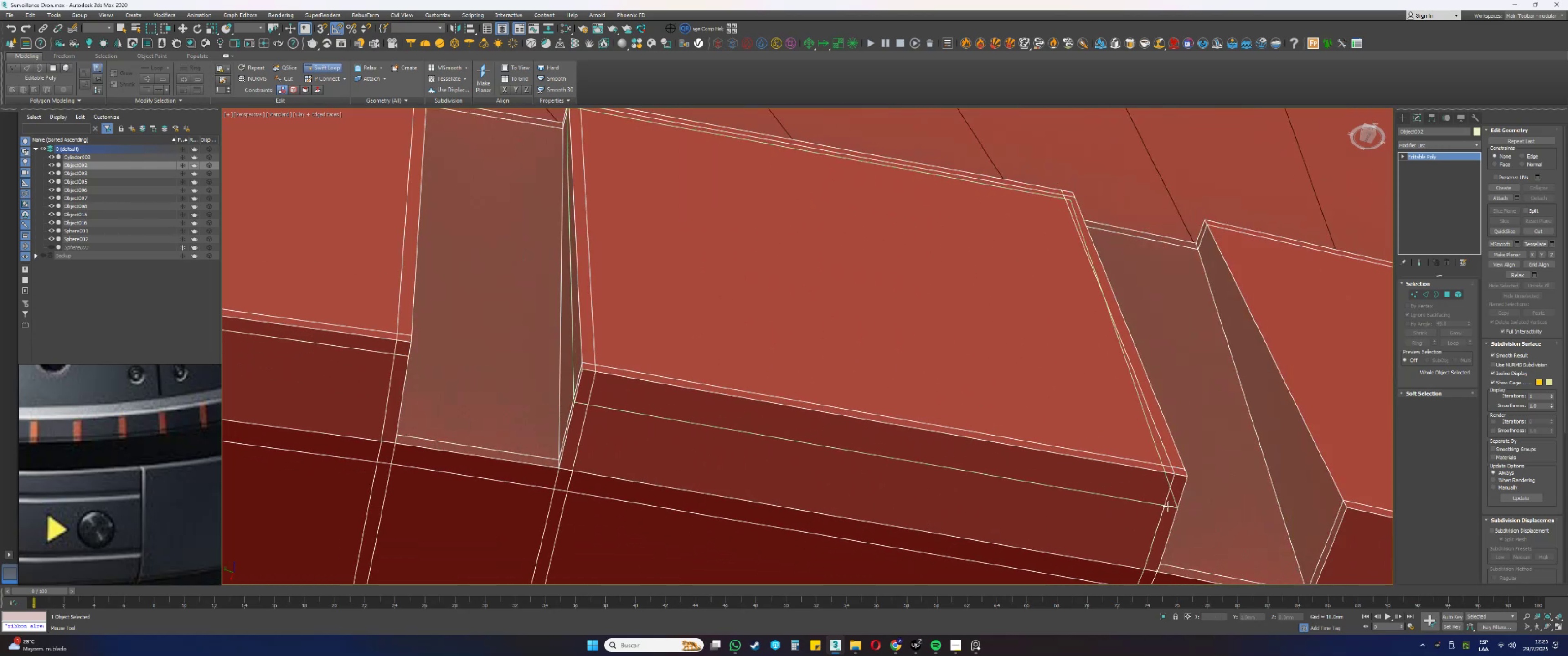 
left_click([1165, 508])
 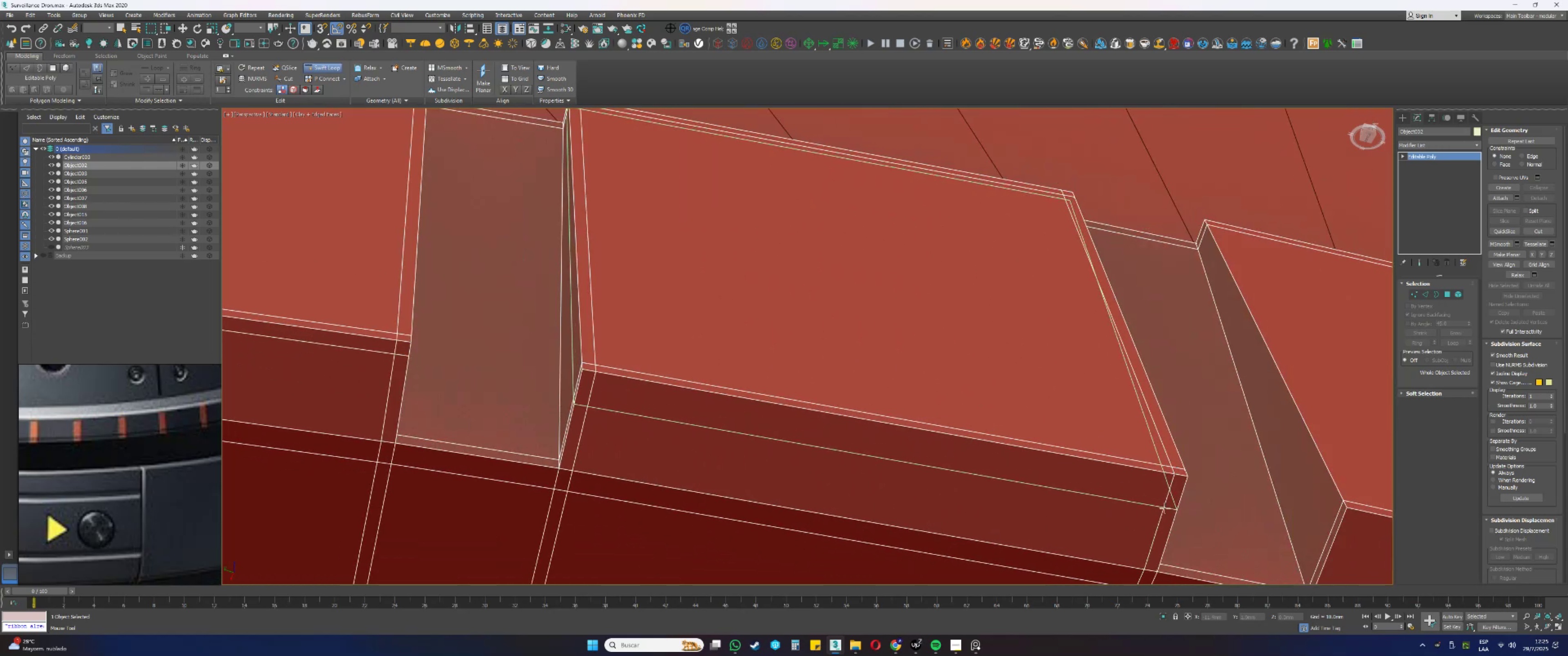 
hold_key(key=ControlLeft, duration=1.26)
hold_key(key=AltLeft, duration=1.24)
left_click_drag(start_coordinate=[1154, 505], to_coordinate=[1161, 481])
 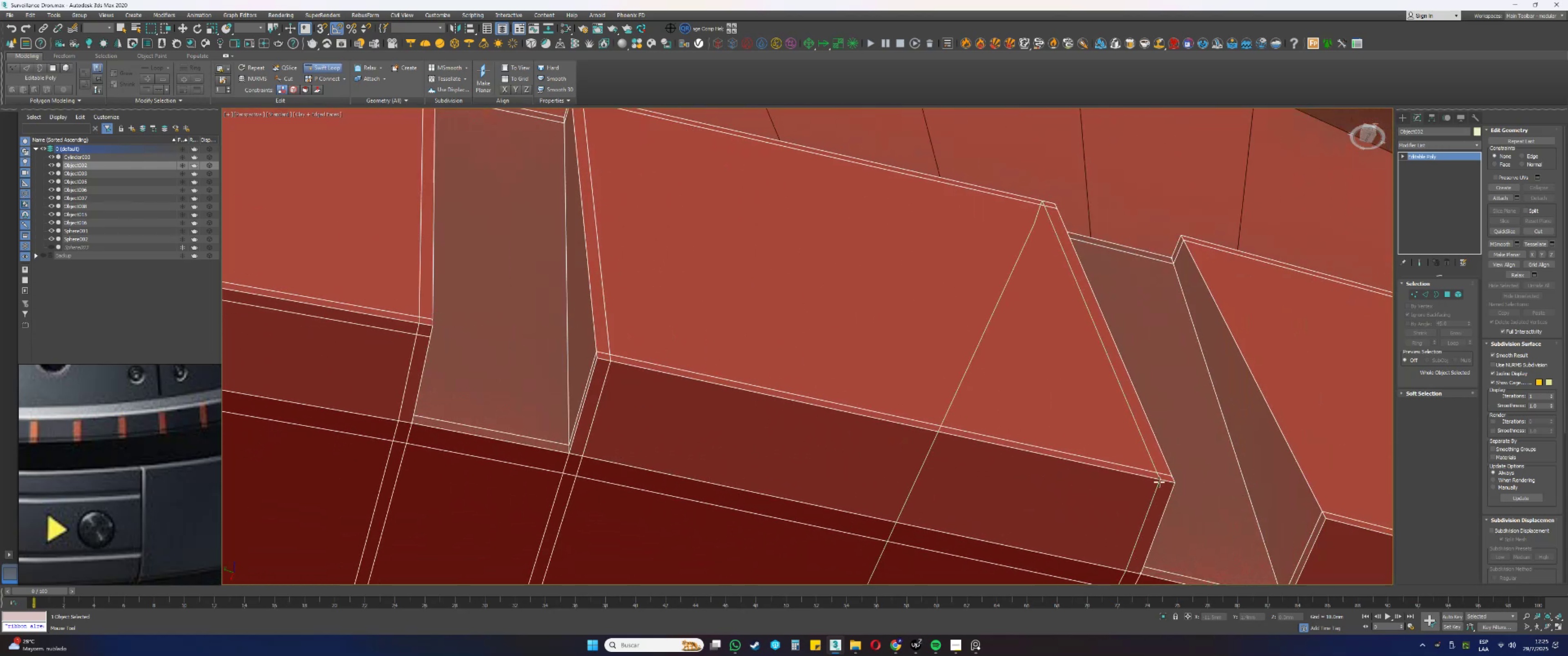 
double_click([1145, 526])
 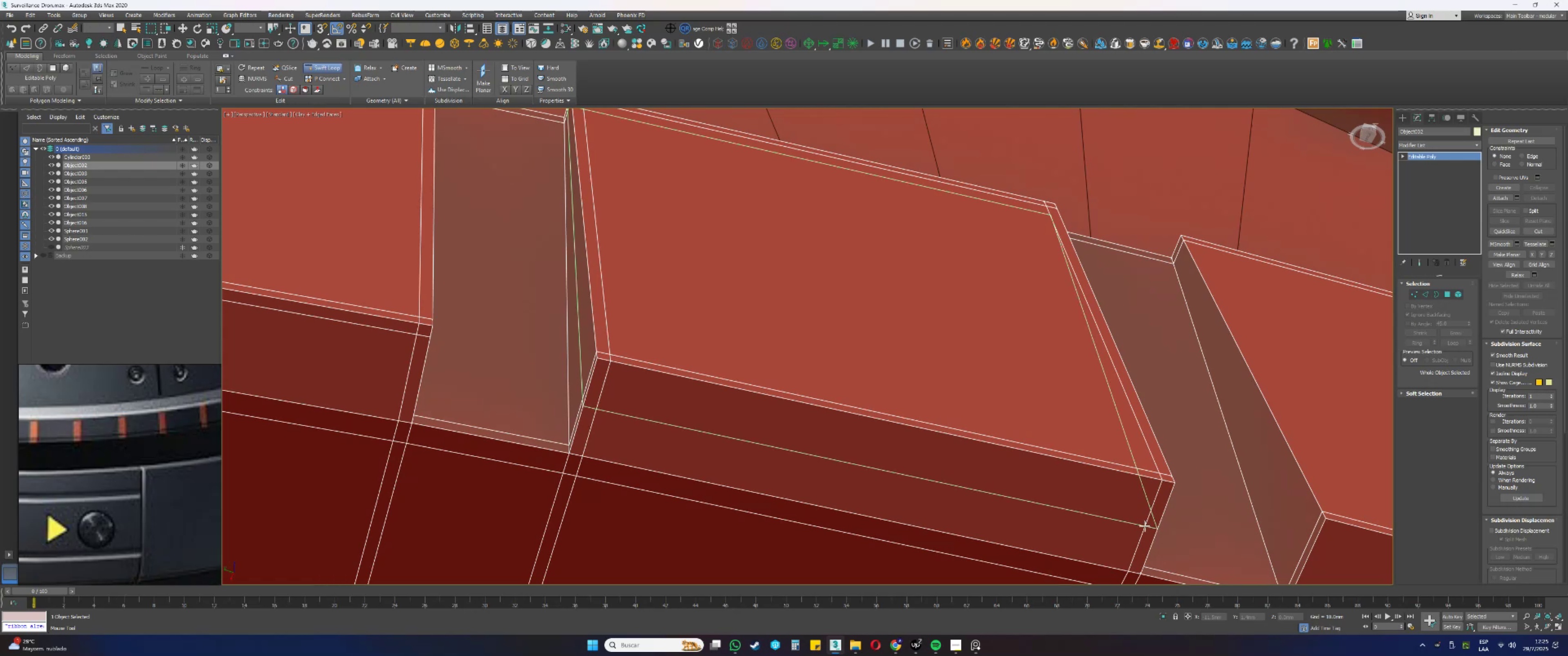 
hold_key(key=ControlLeft, duration=1.59)
hold_key(key=AltLeft, duration=1.54)
left_click_drag(start_coordinate=[1135, 524], to_coordinate=[1155, 490])
 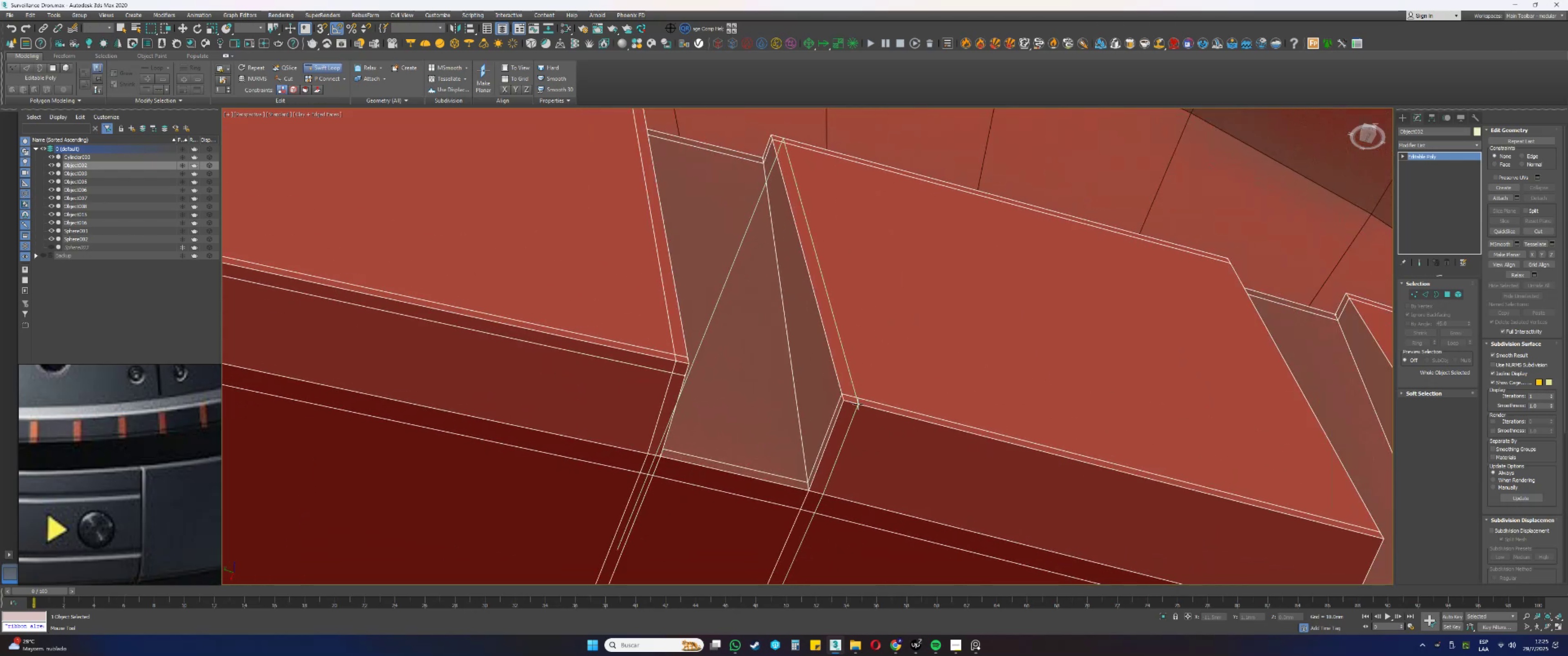 
left_click([856, 403])
 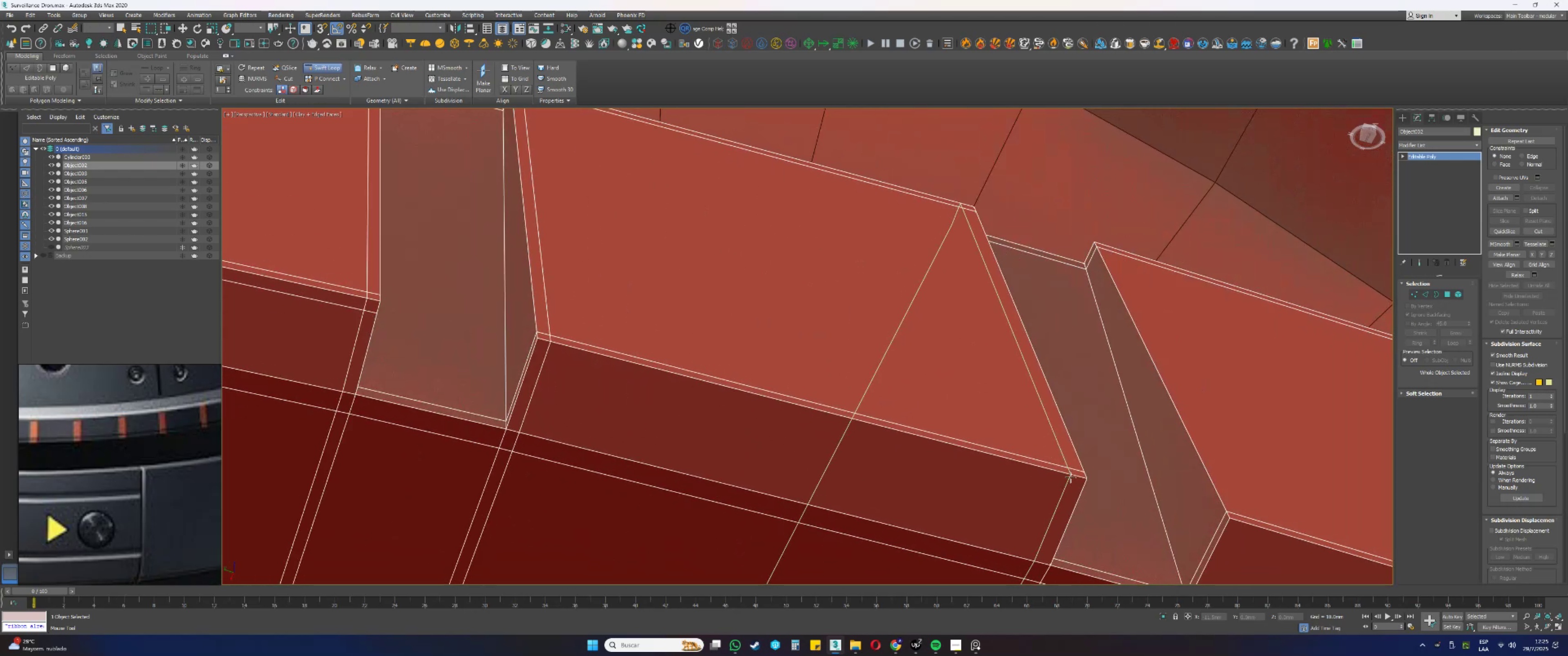 
left_click([1075, 477])
 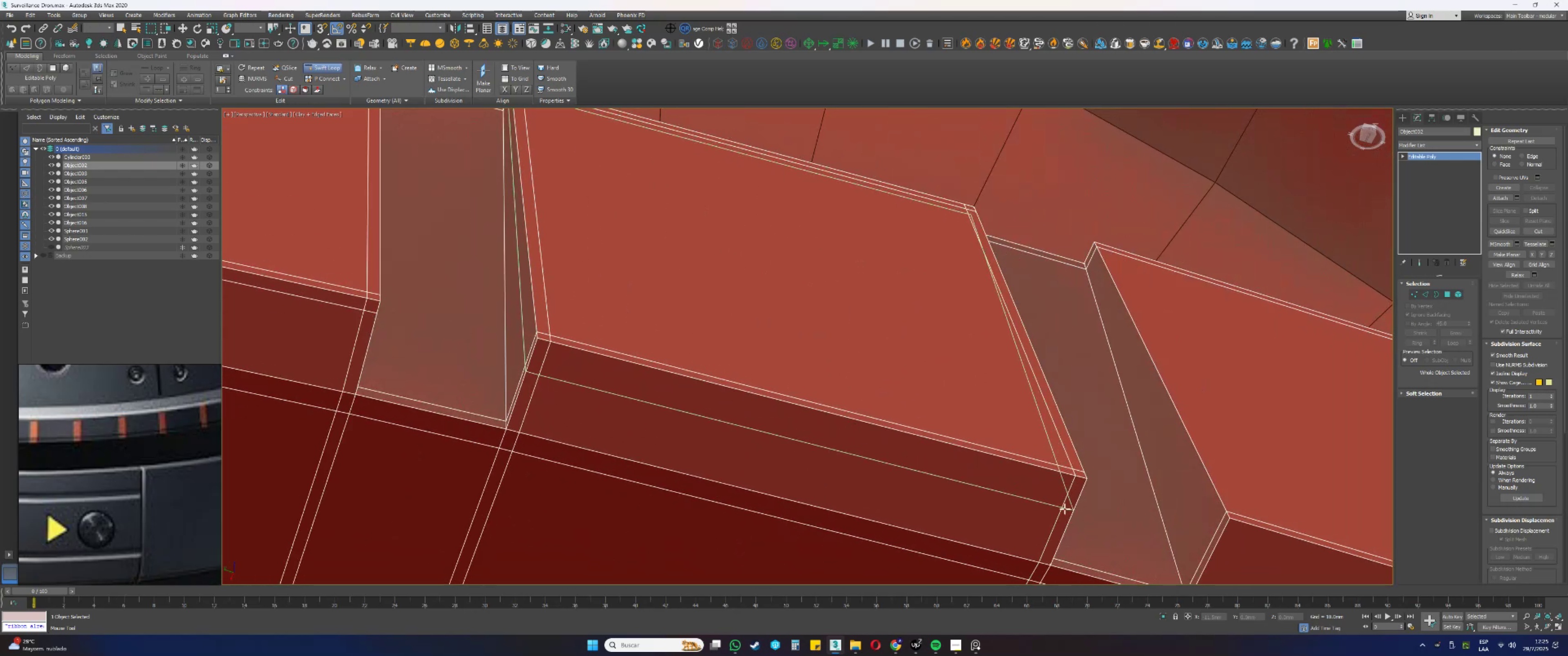 
left_click([1062, 517])
 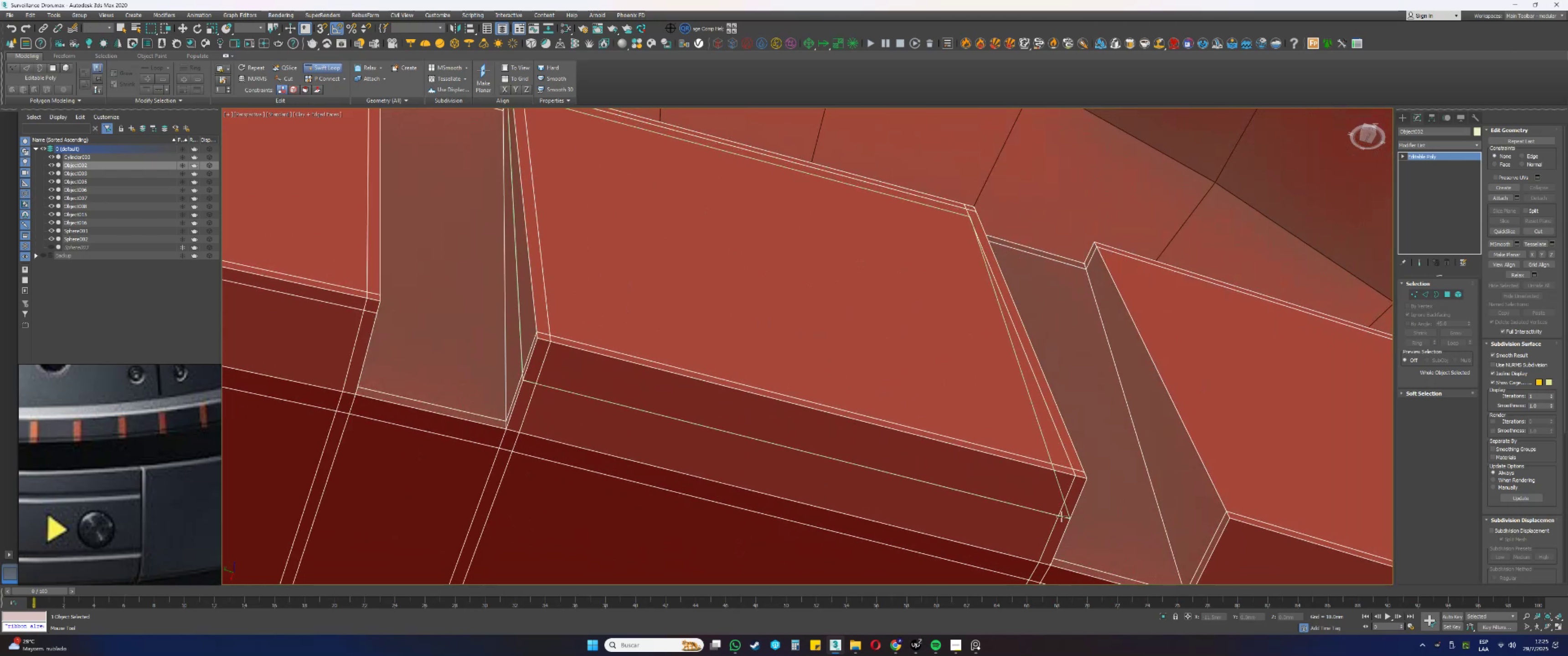 
hold_key(key=ControlLeft, duration=1.64)
hold_key(key=AltLeft, duration=1.54)
left_click_drag(start_coordinate=[1054, 514], to_coordinate=[1065, 481])
 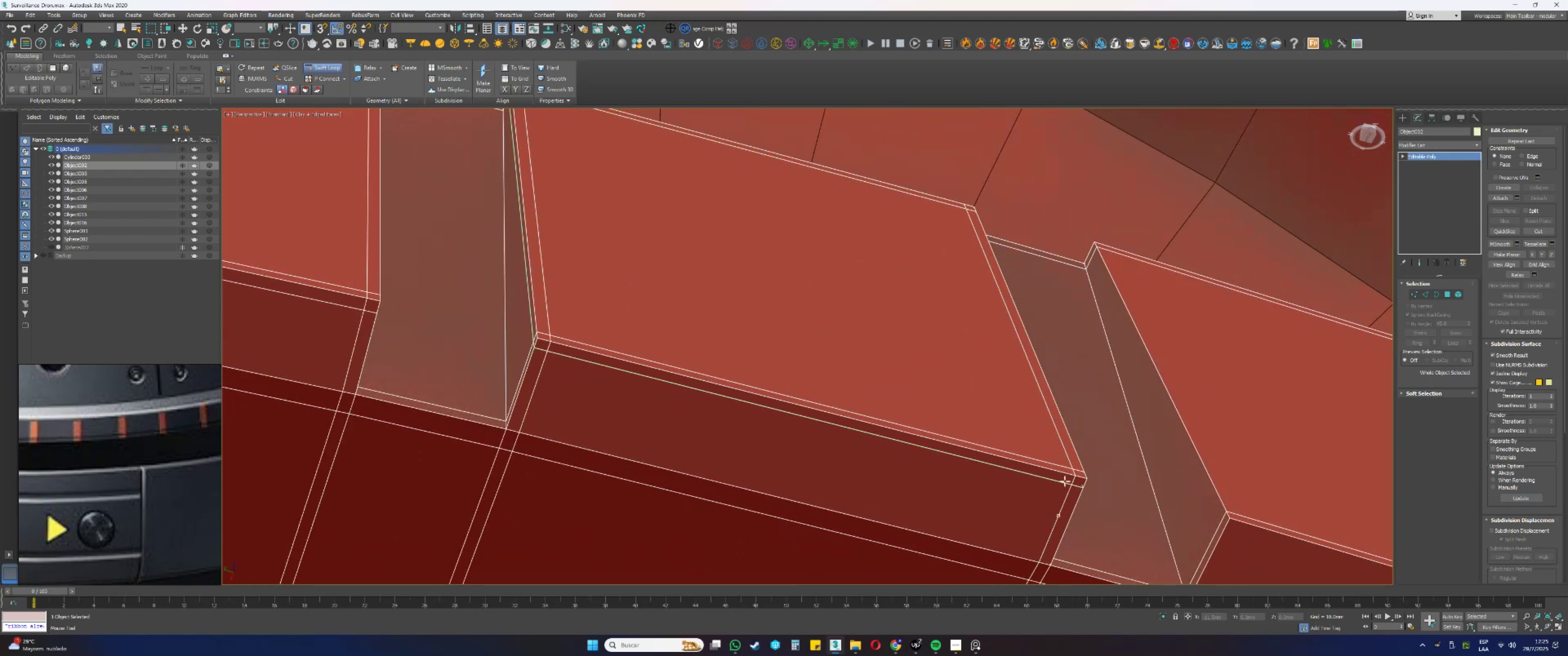 
key(Alt+Control+AltLeft)
 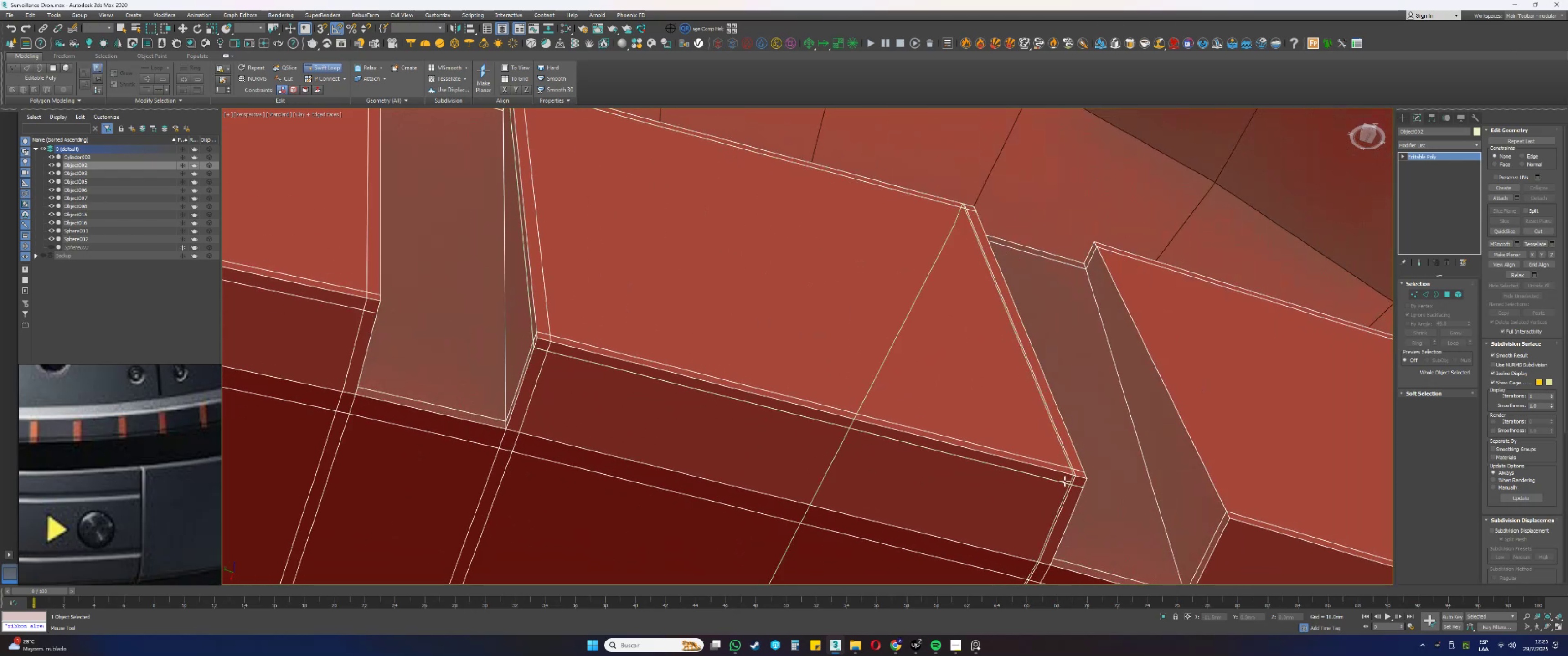 
key(Alt+Control+AltLeft)
 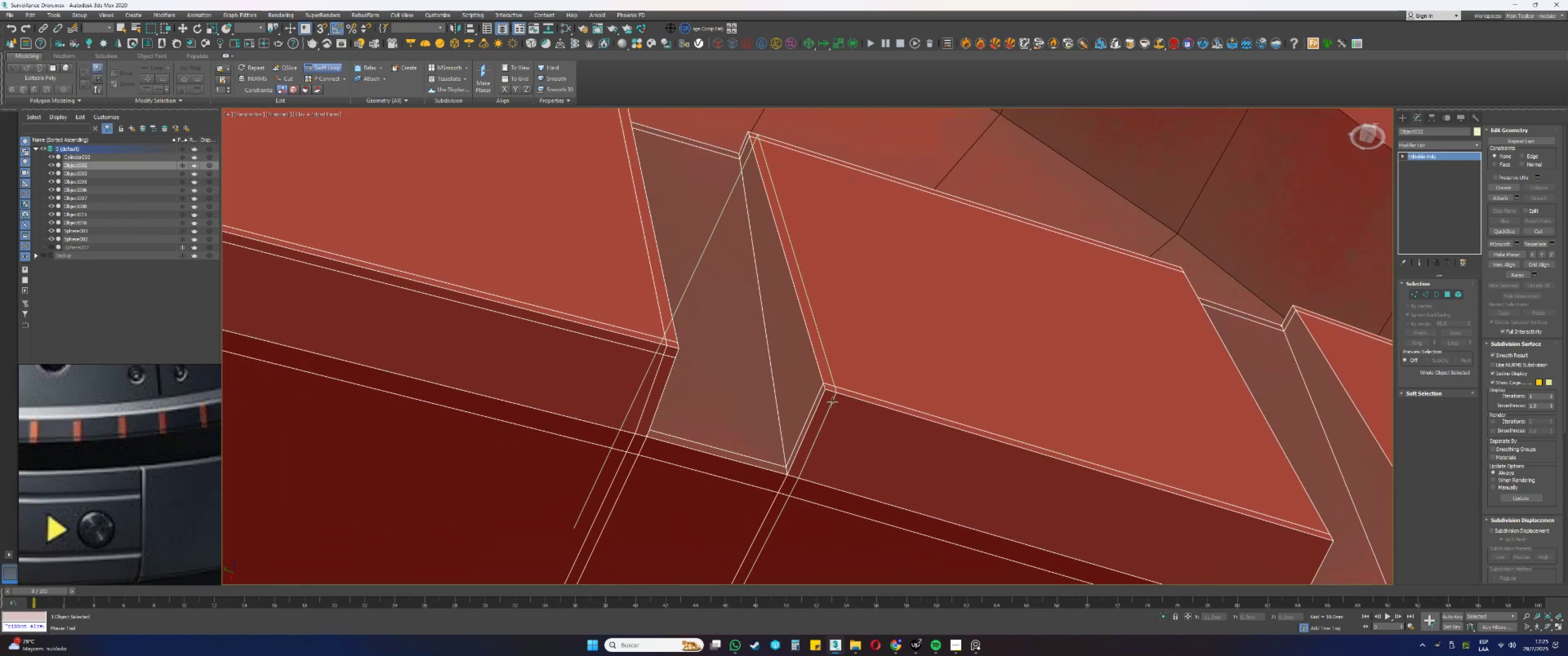 
left_click([832, 402])
 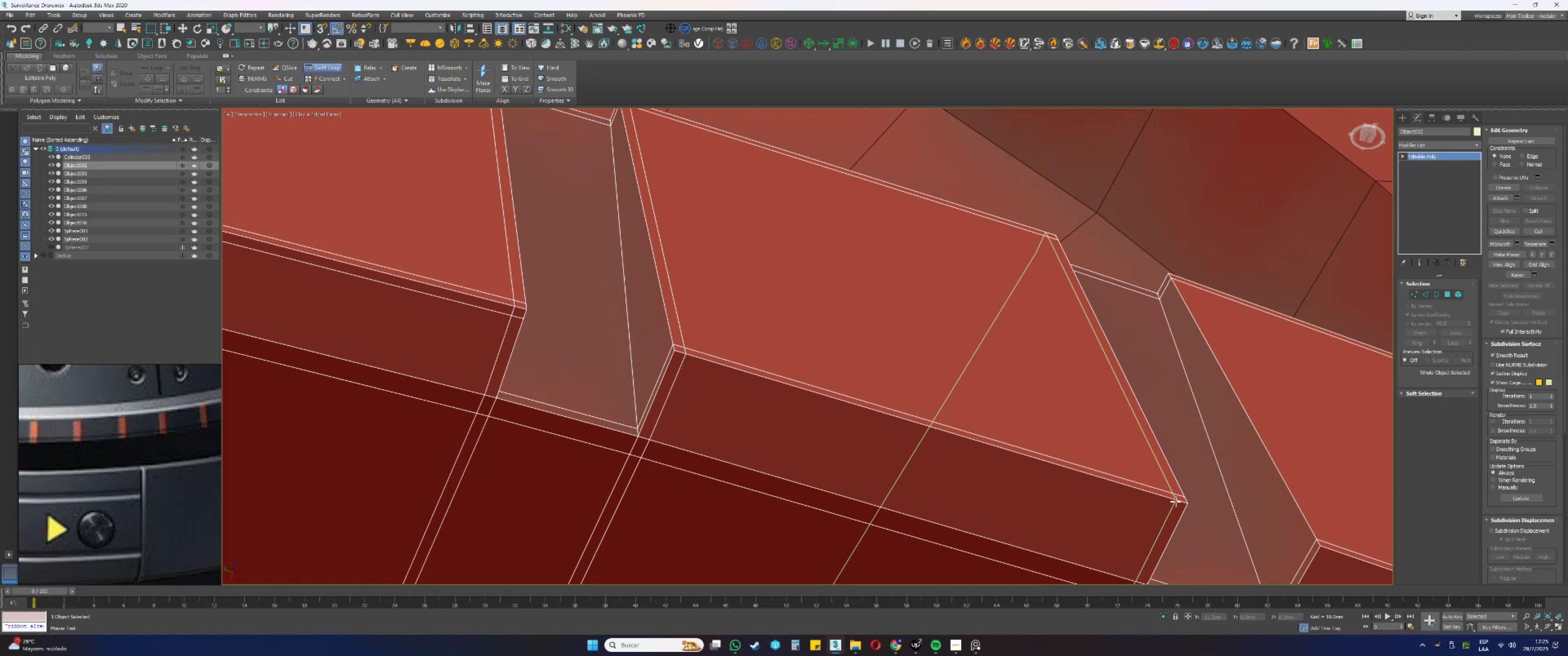 
left_click([1165, 536])
 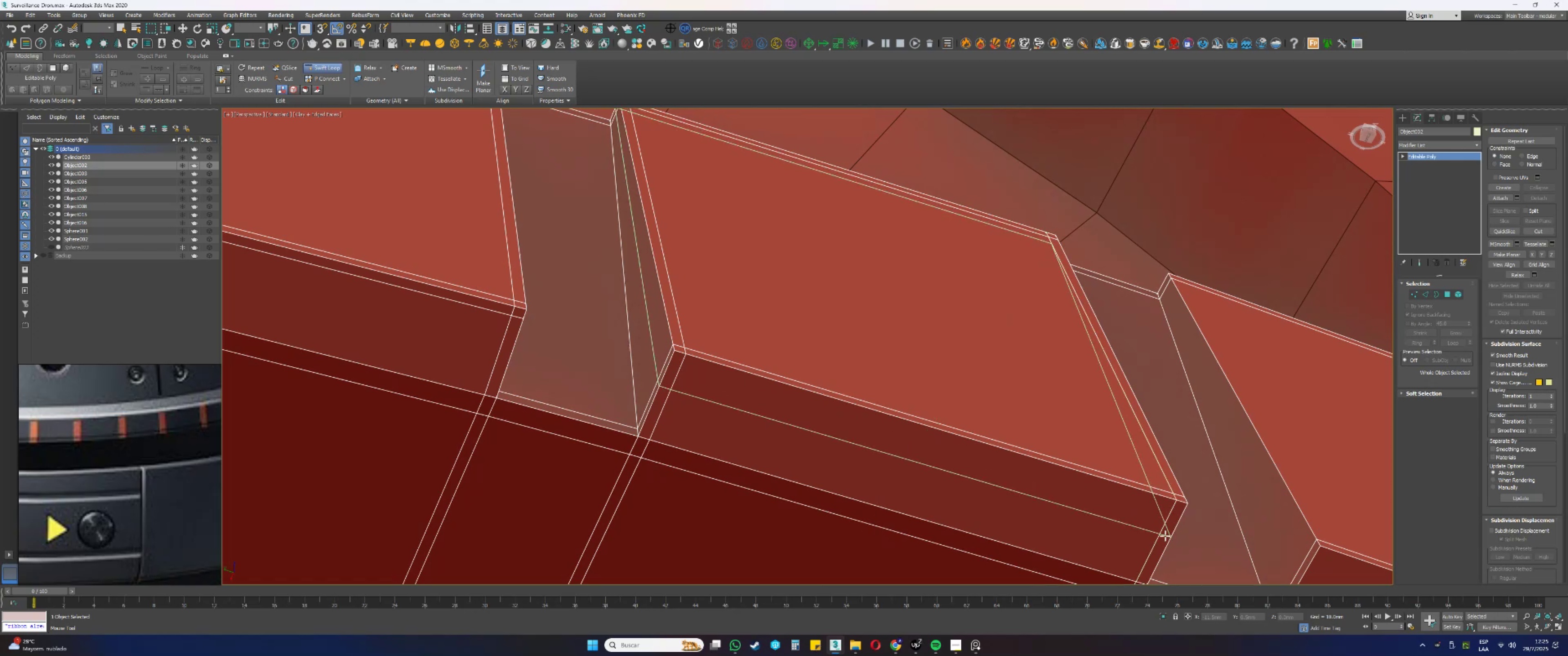 
hold_key(key=ControlLeft, duration=2.12)
hold_key(key=AltLeft, duration=1.5)
left_click_drag(start_coordinate=[1153, 532], to_coordinate=[1168, 507])
 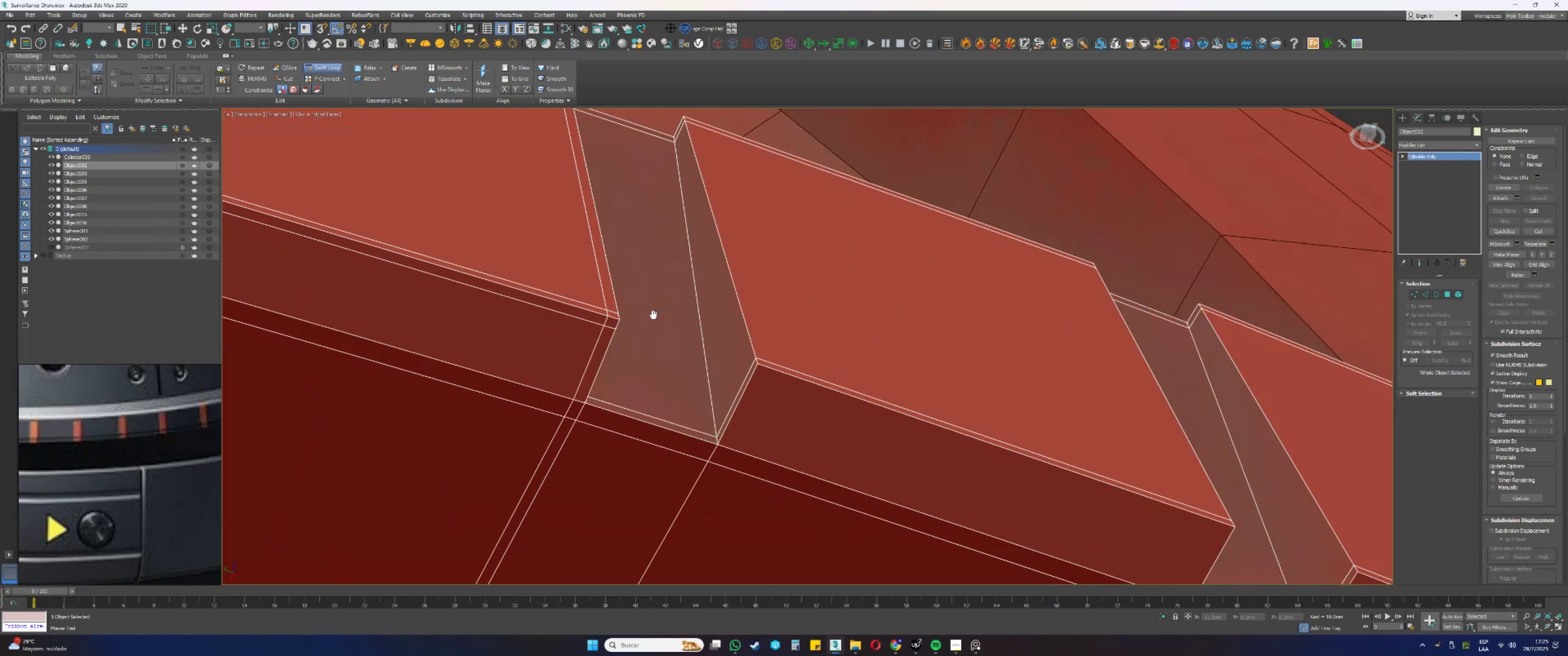 
hold_key(key=AltLeft, duration=0.6)
 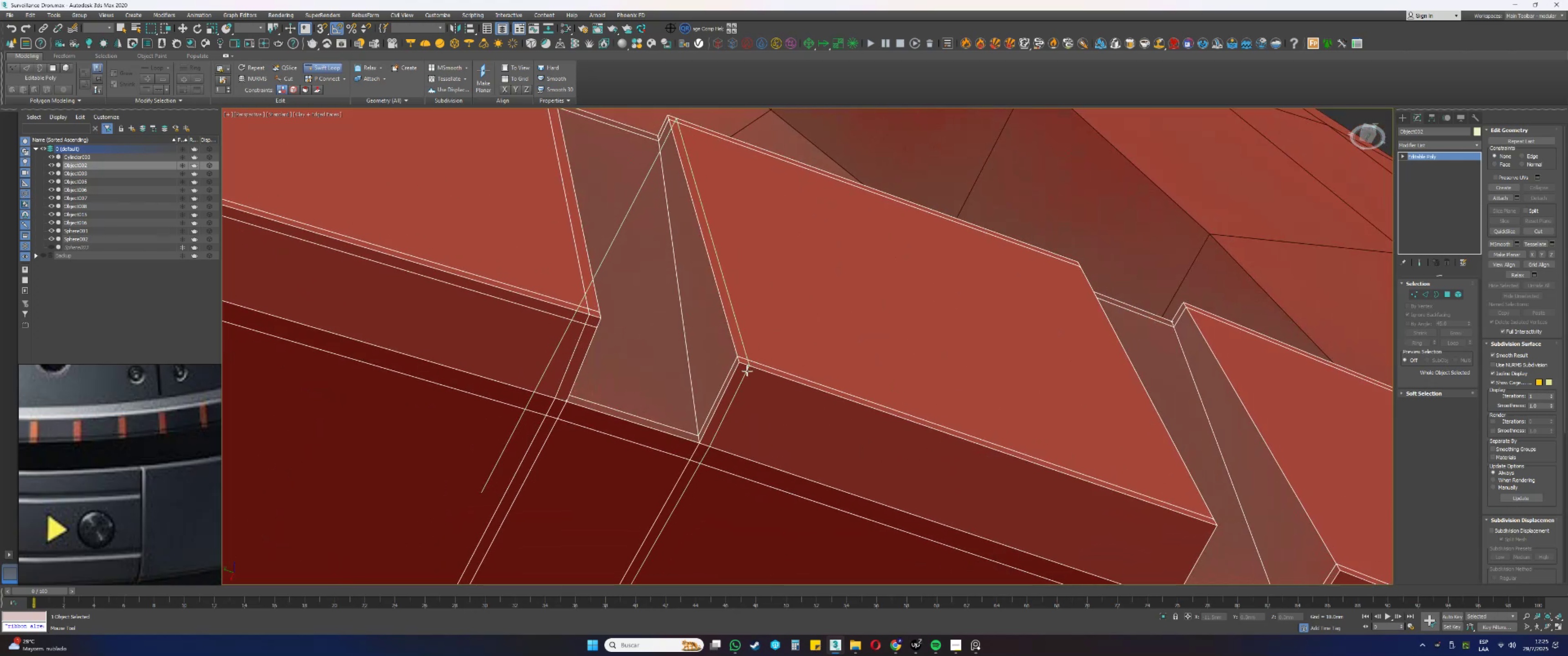 
left_click([747, 370])
 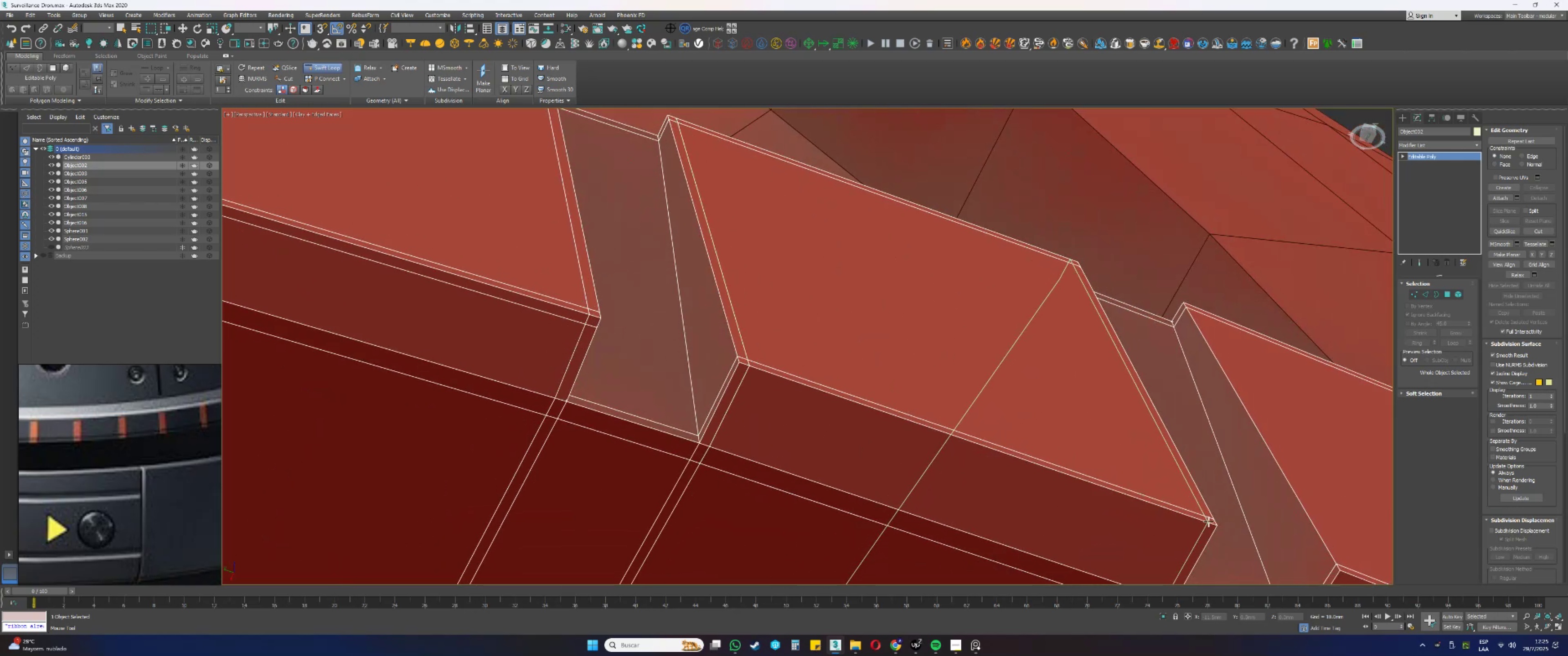 
left_click([1208, 523])
 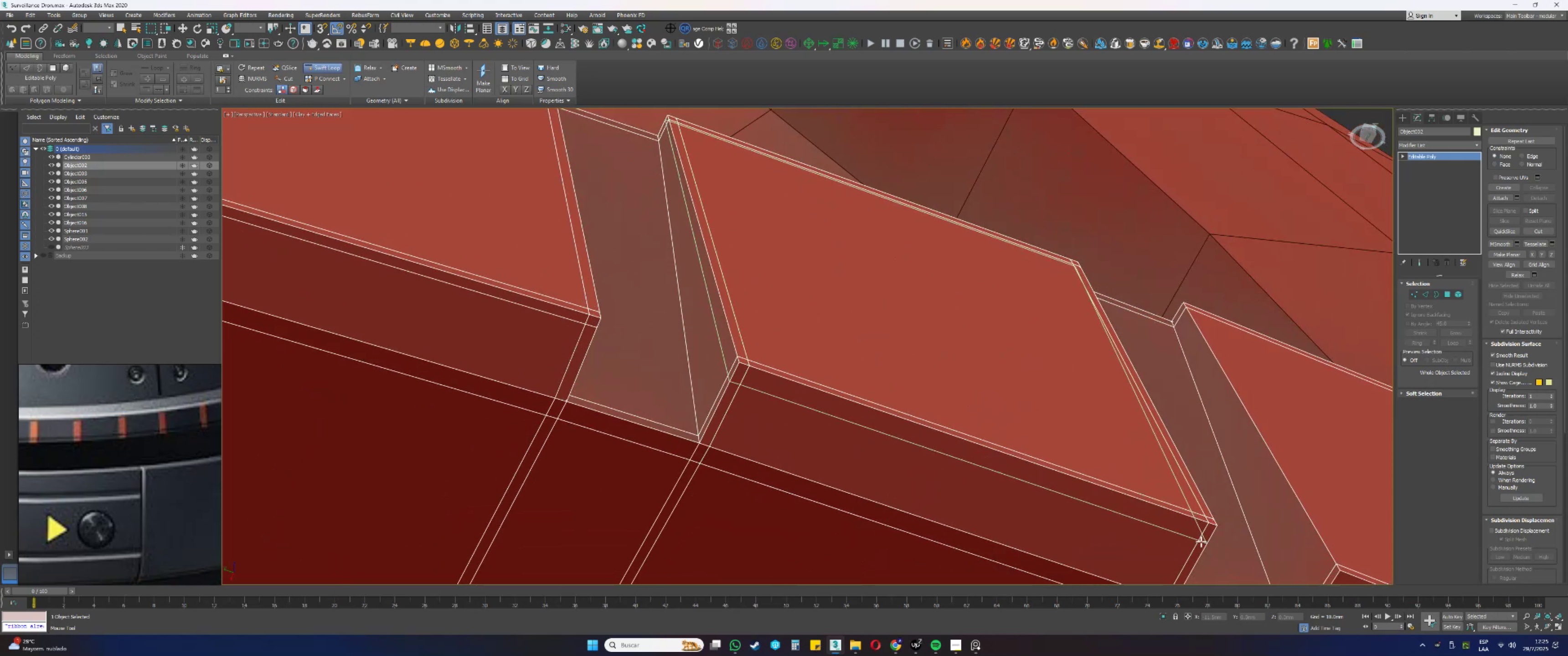 
hold_key(key=ControlLeft, duration=1.5)
hold_key(key=AltLeft, duration=1.49)
left_click_drag(start_coordinate=[1192, 537], to_coordinate=[1201, 528])
 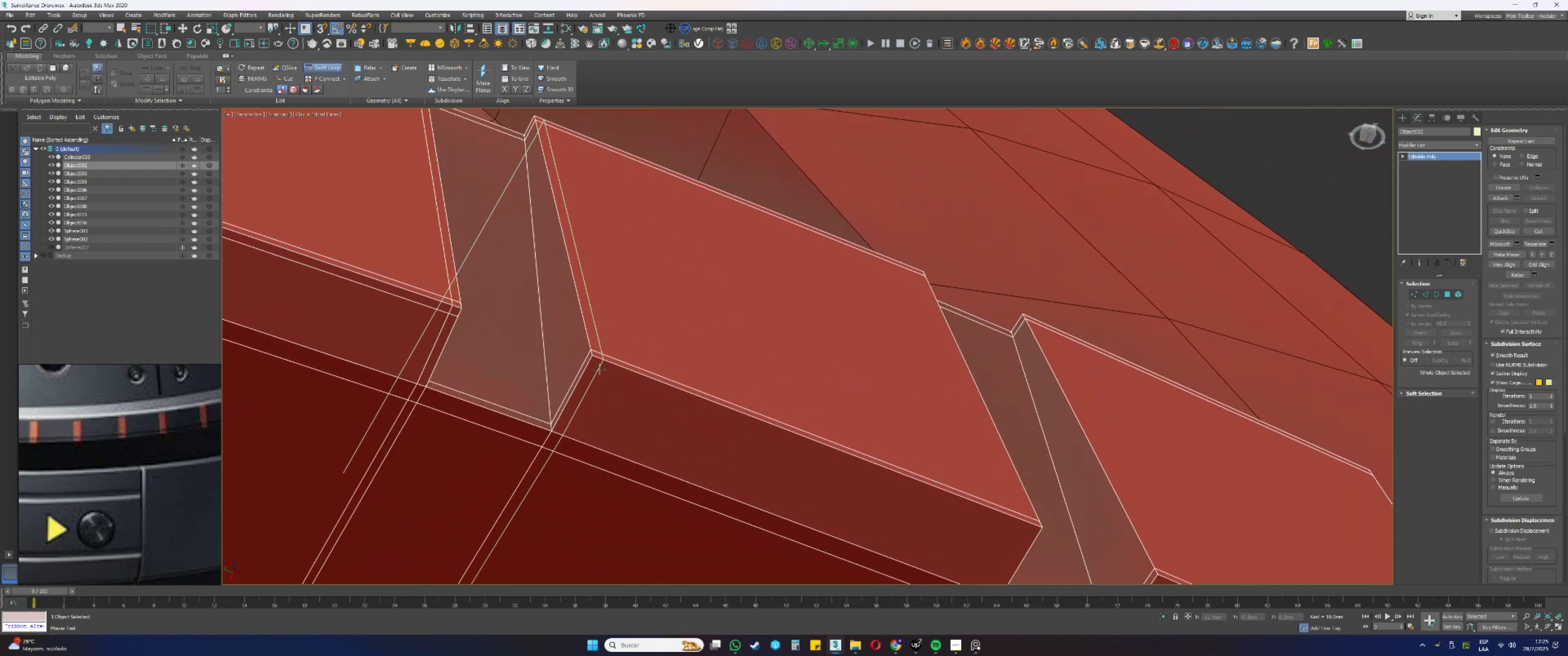 
left_click([598, 368])
 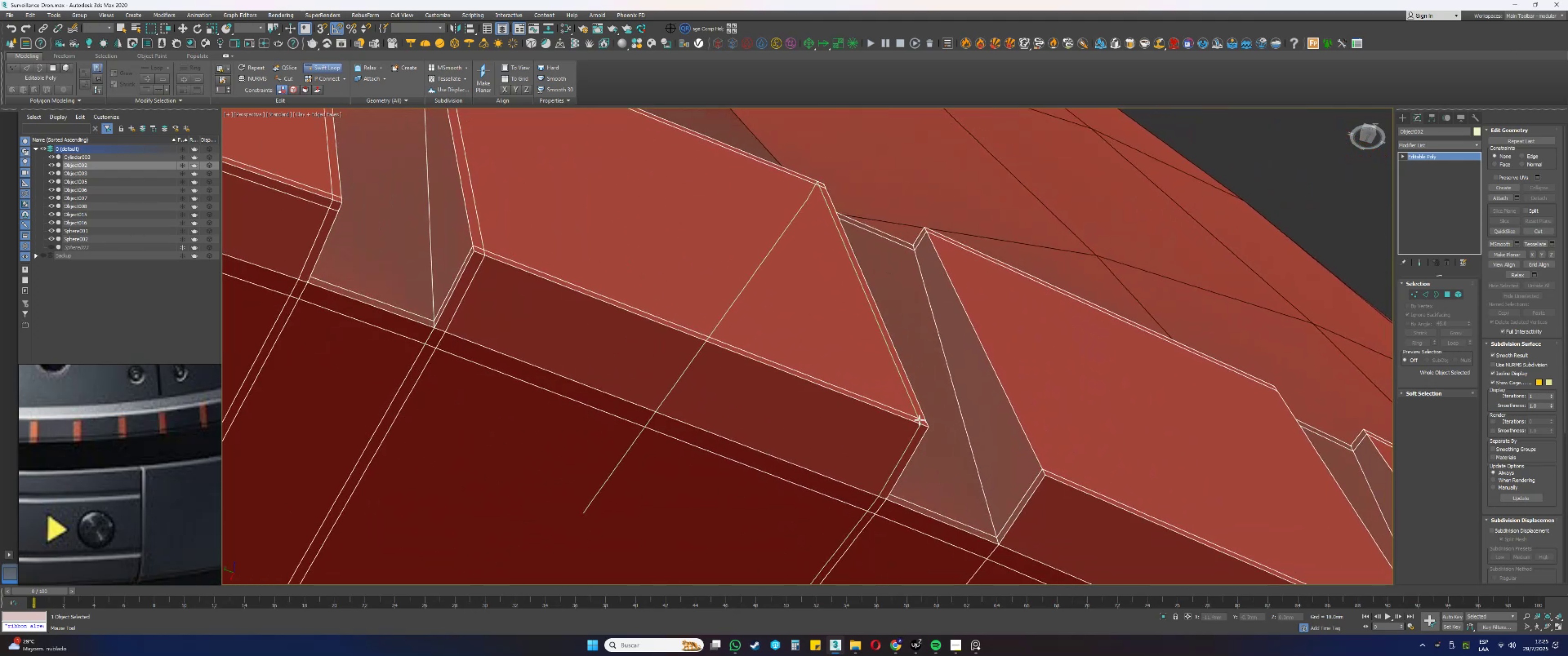 
double_click([909, 454])
 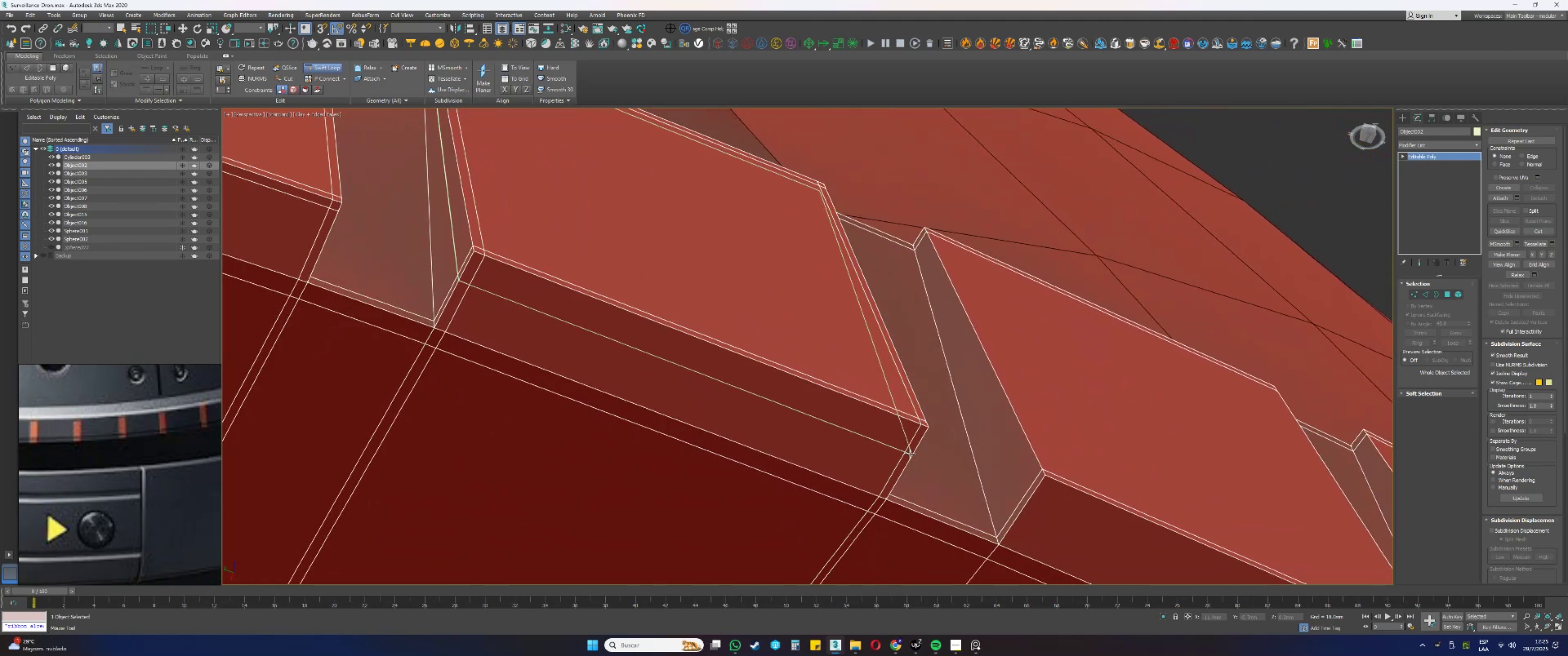 
hold_key(key=AltLeft, duration=1.31)
hold_key(key=ControlLeft, duration=1.26)
left_click_drag(start_coordinate=[901, 451], to_coordinate=[913, 430])
 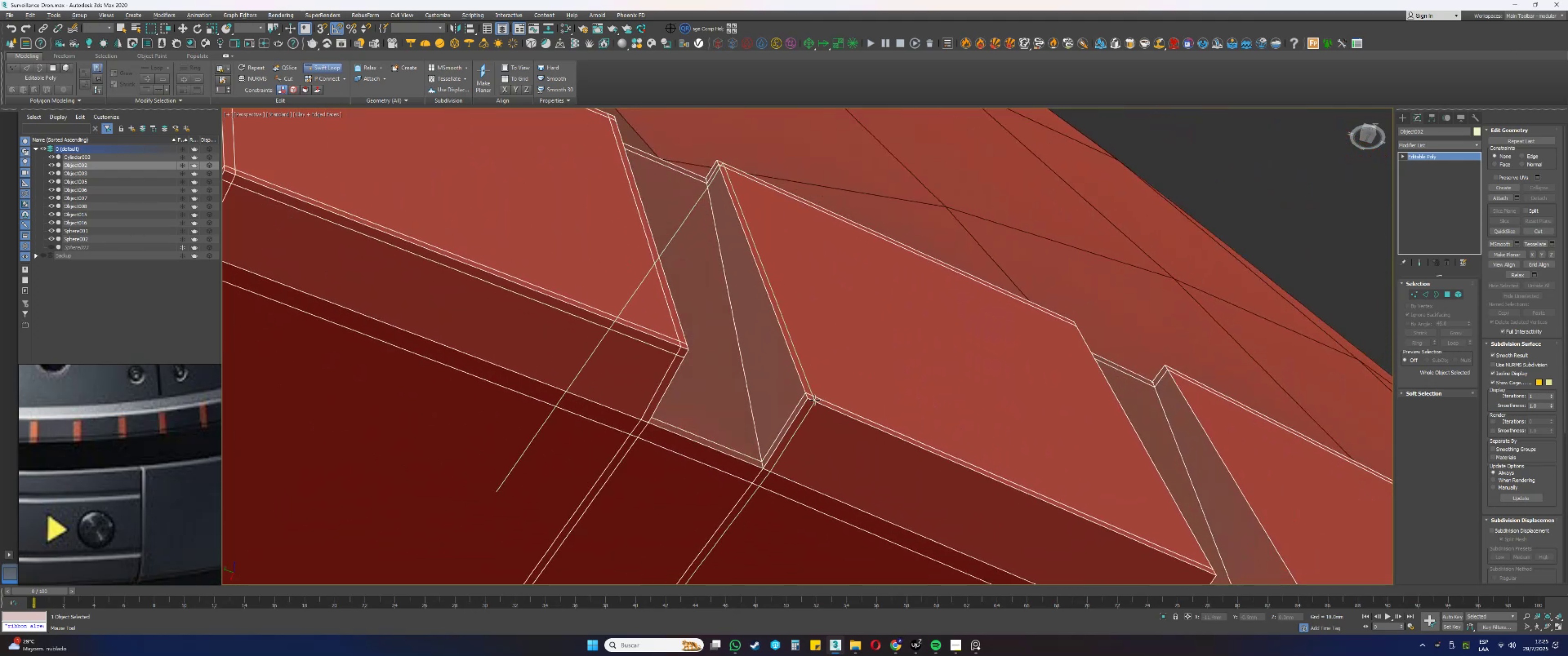 
left_click([815, 400])
 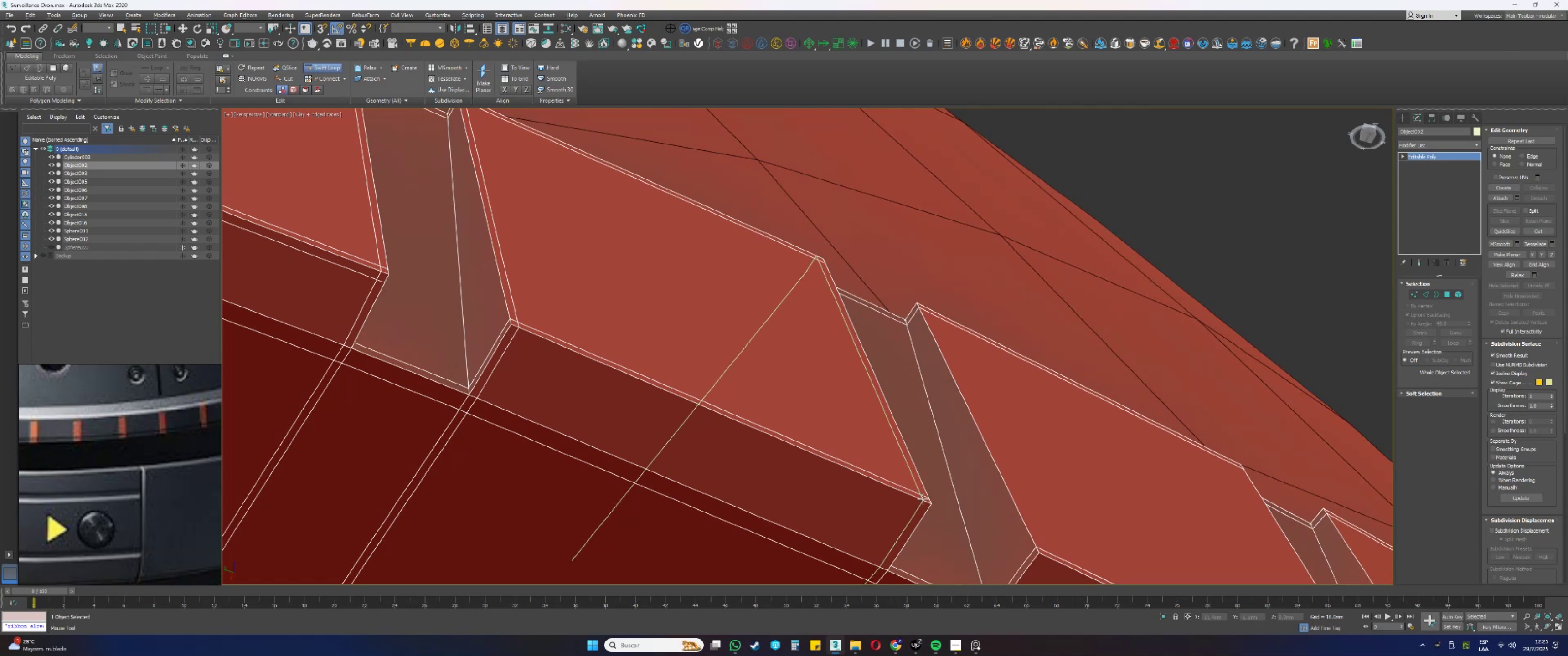 
double_click([912, 524])
 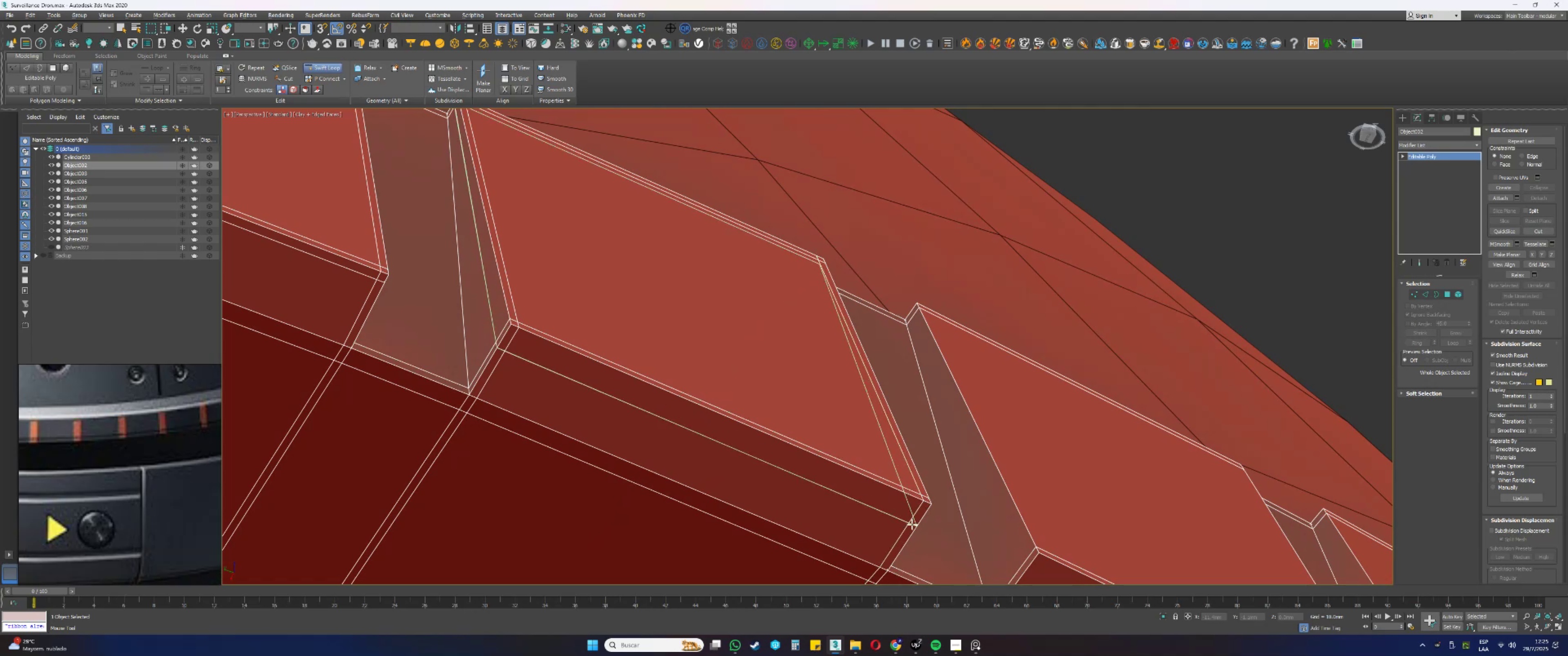 
hold_key(key=ControlLeft, duration=1.6)
hold_key(key=AltLeft, duration=1.52)
left_click_drag(start_coordinate=[903, 519], to_coordinate=[913, 503])
 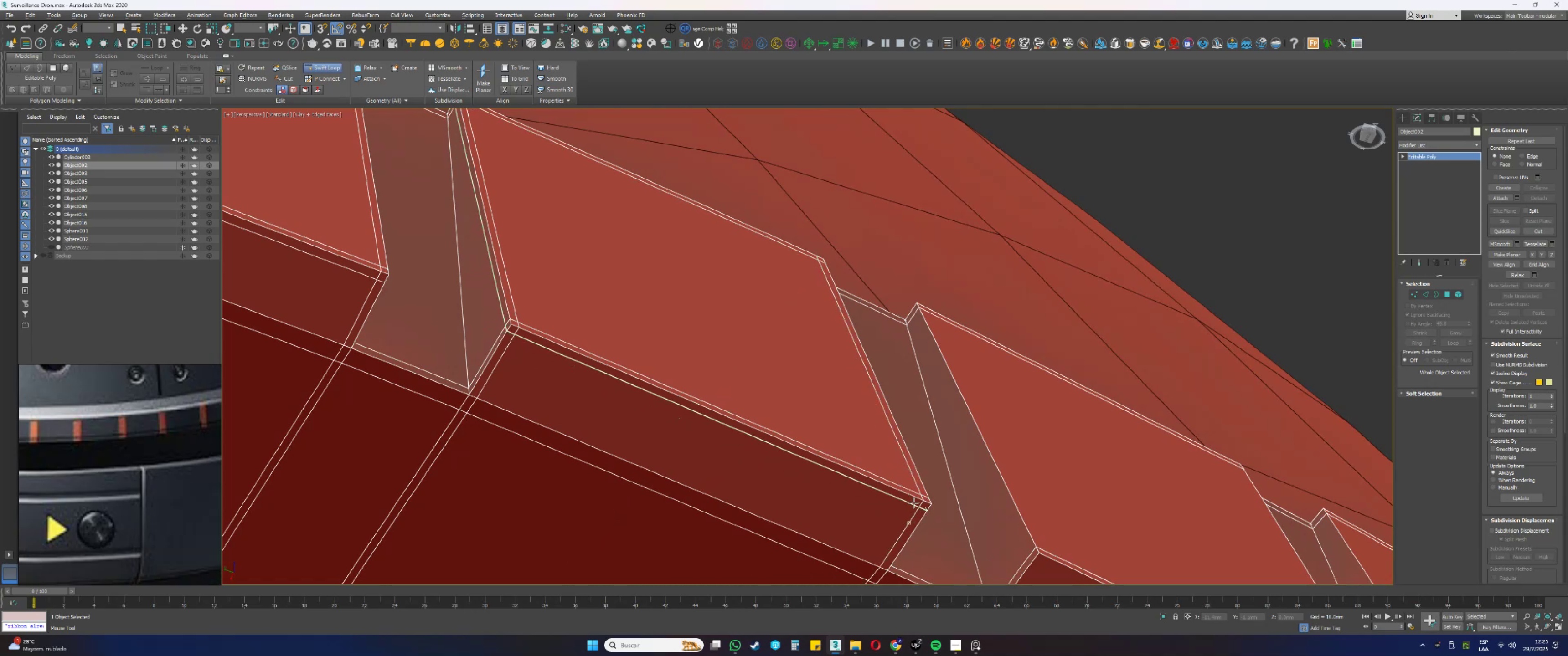 
key(Alt+Control+AltLeft)
 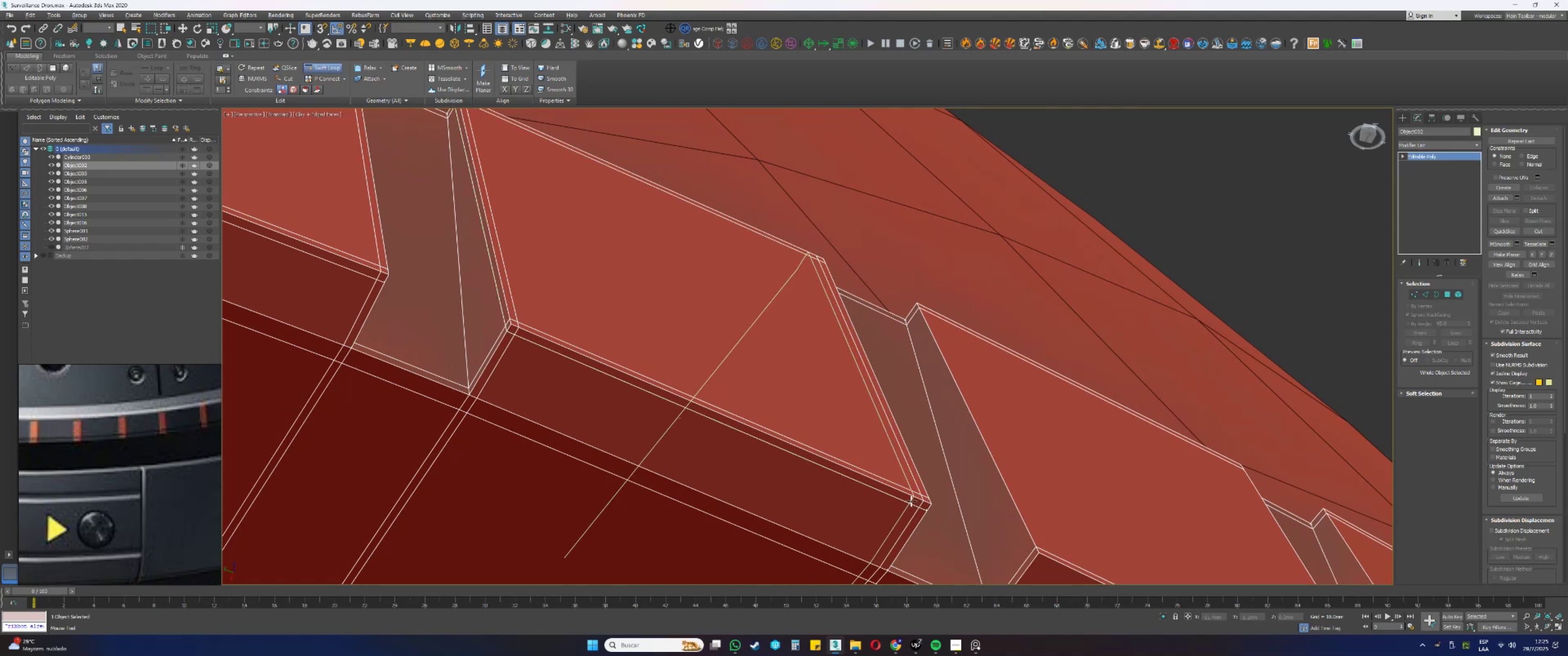 
scroll: coordinate [870, 436], scroll_direction: down, amount: 14.0
 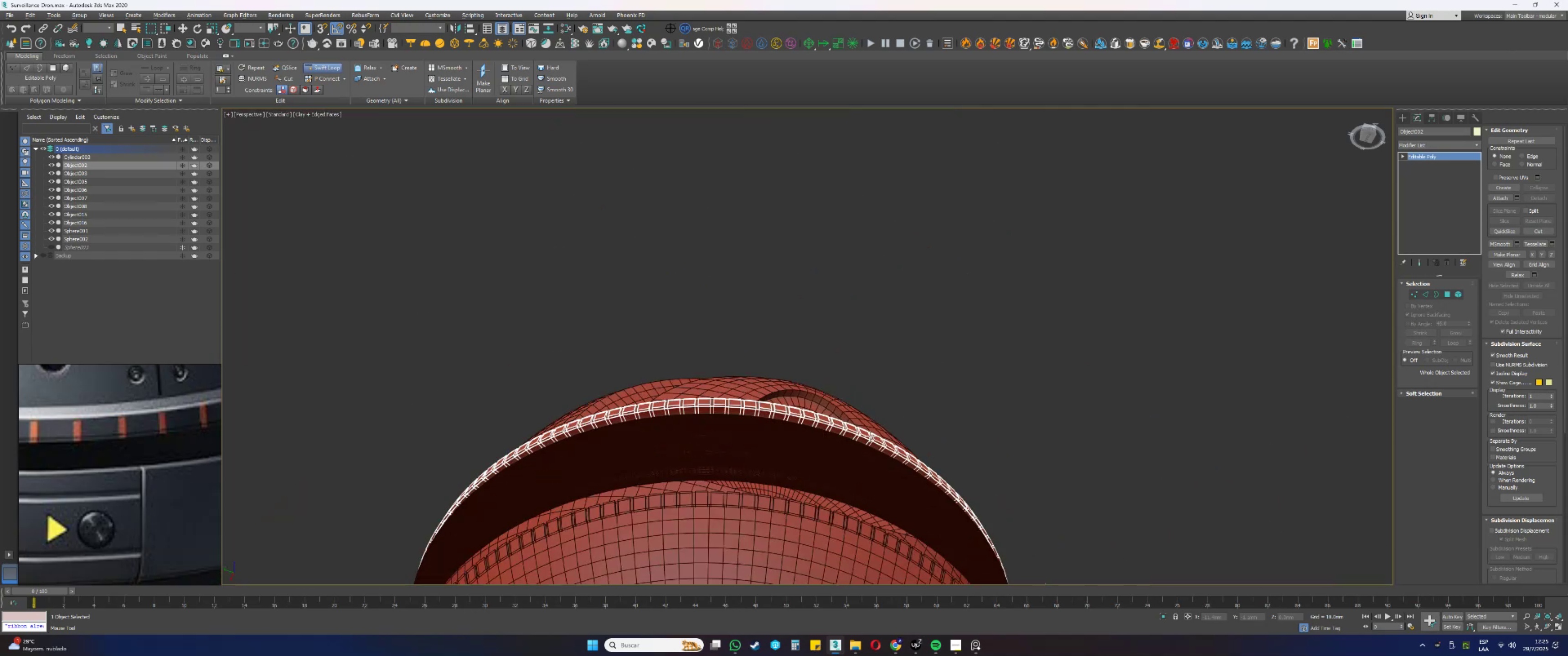 
hold_key(key=AltLeft, duration=0.57)
 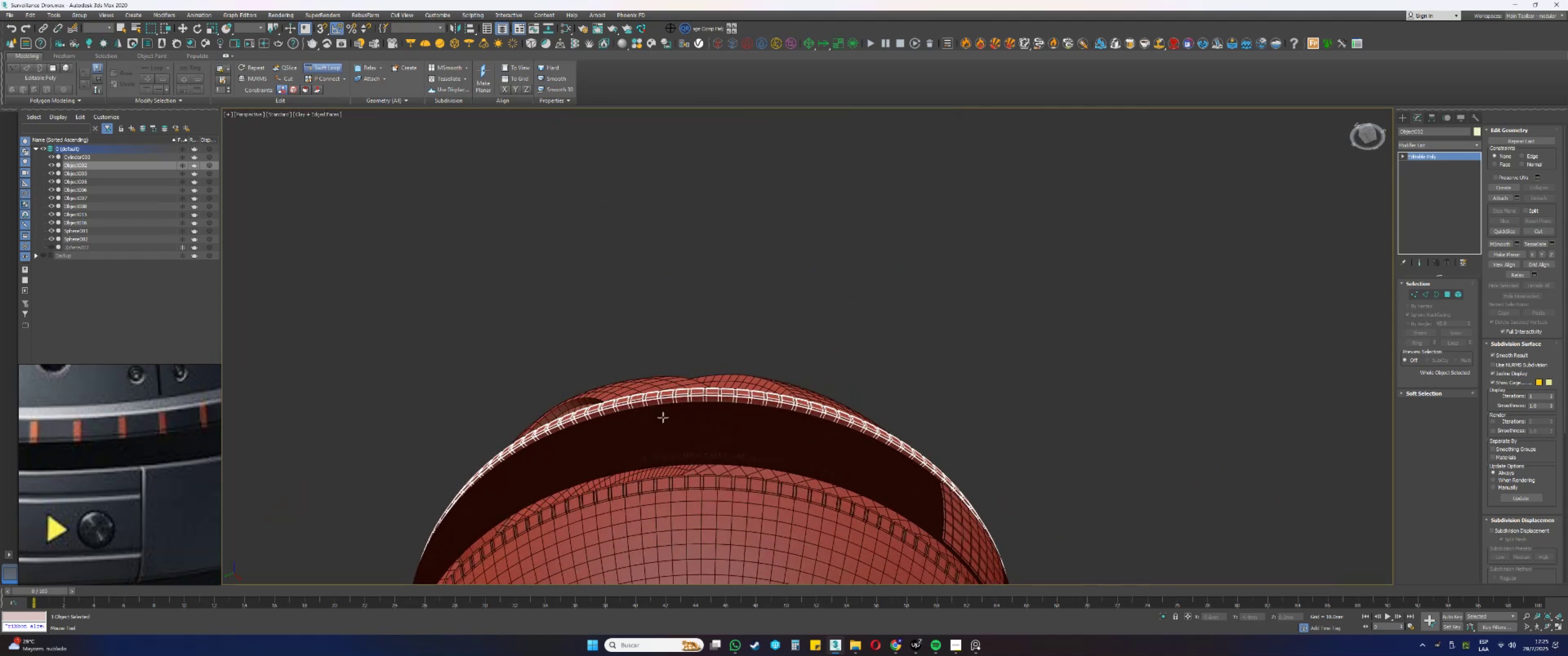 
scroll: coordinate [877, 378], scroll_direction: up, amount: 9.0
 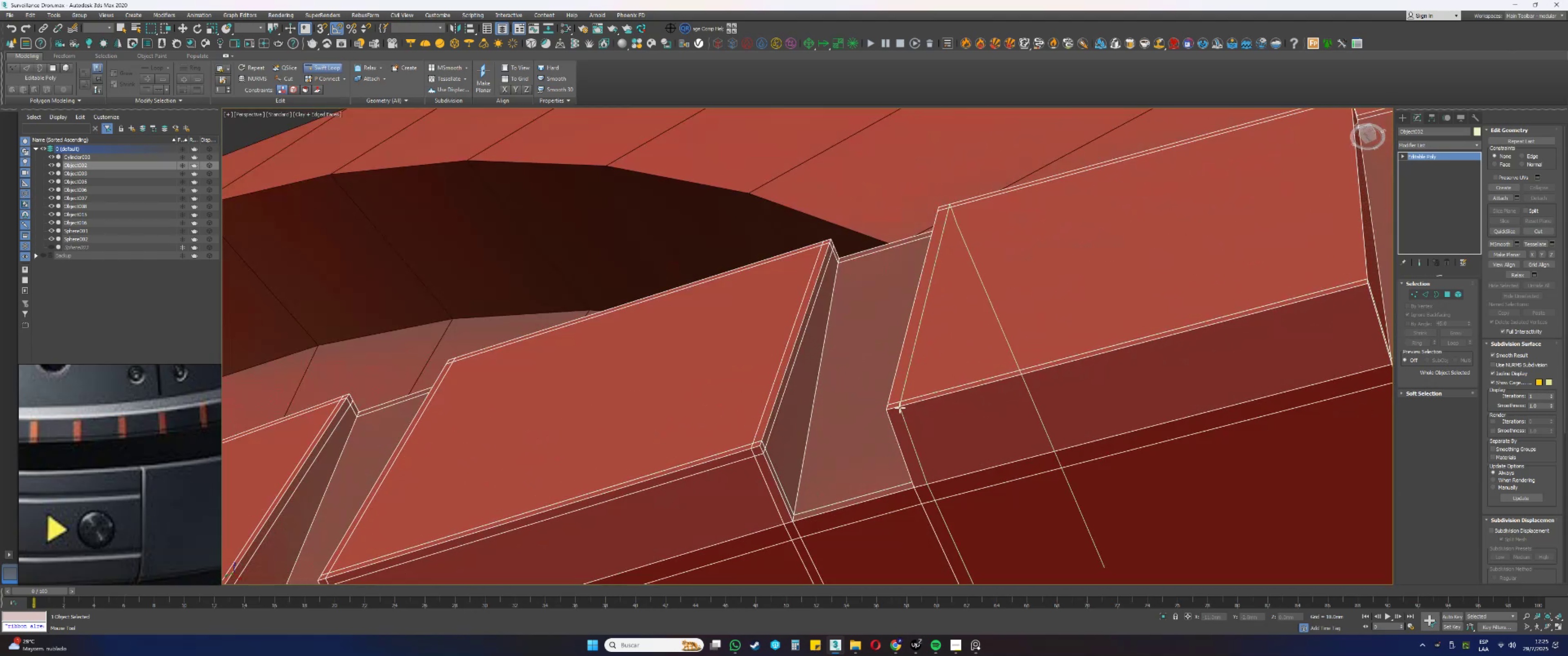 
left_click([897, 408])
 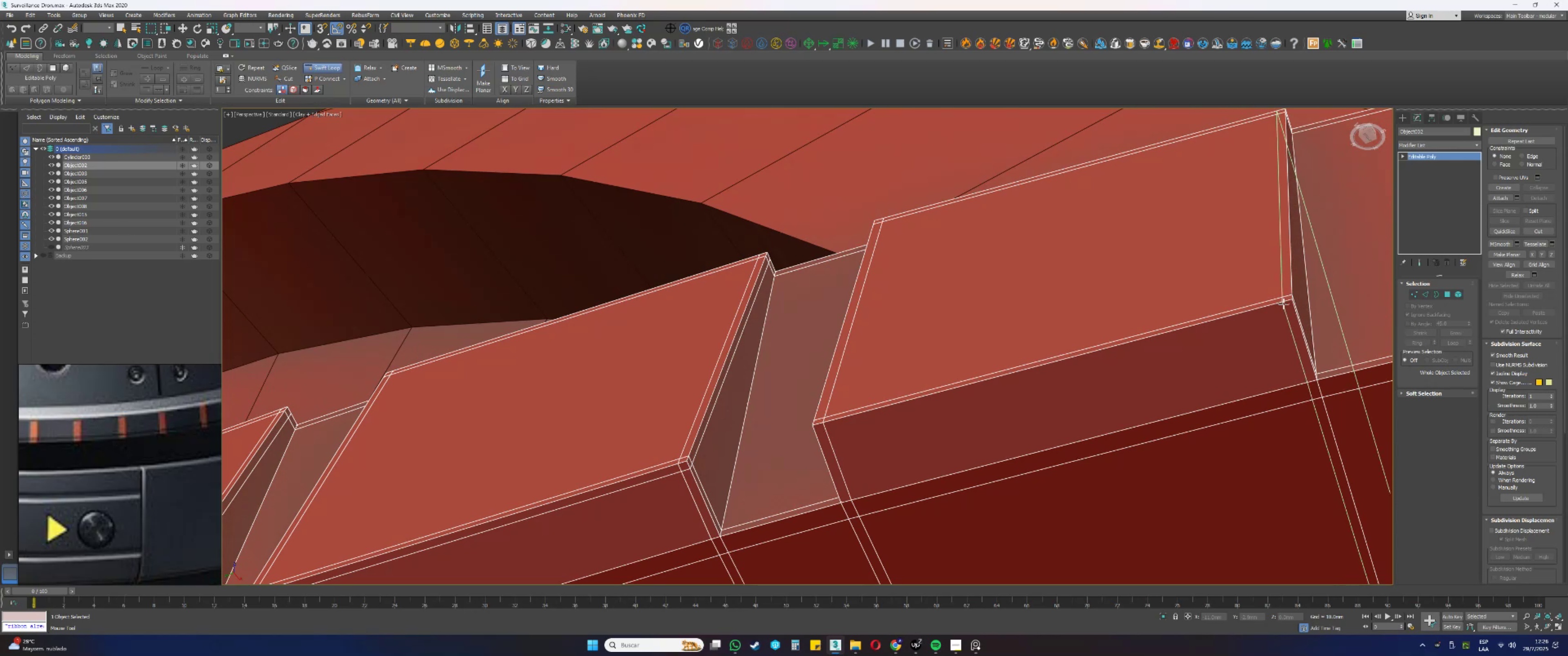 
double_click([1293, 344])
 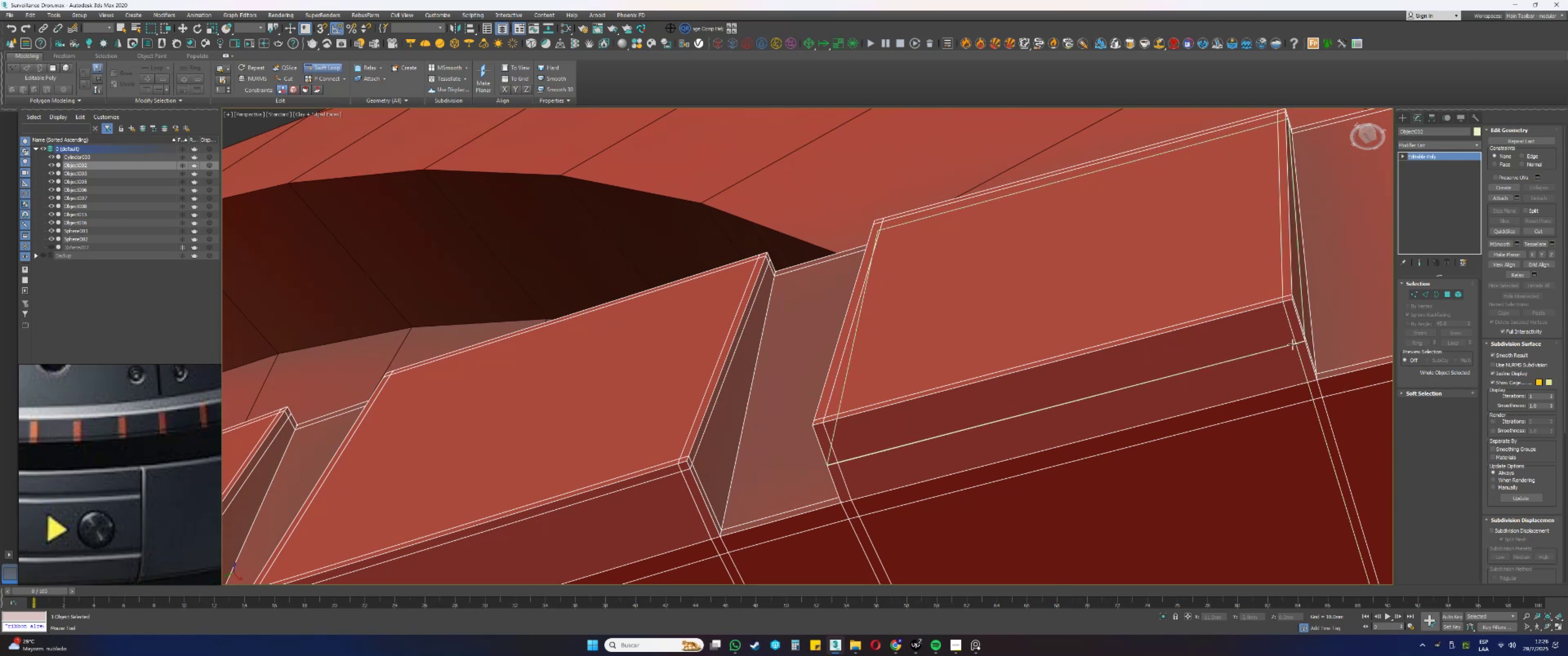 
hold_key(key=ControlLeft, duration=1.93)
hold_key(key=AltLeft, duration=1.5)
left_click_drag(start_coordinate=[1286, 344], to_coordinate=[1277, 313])
 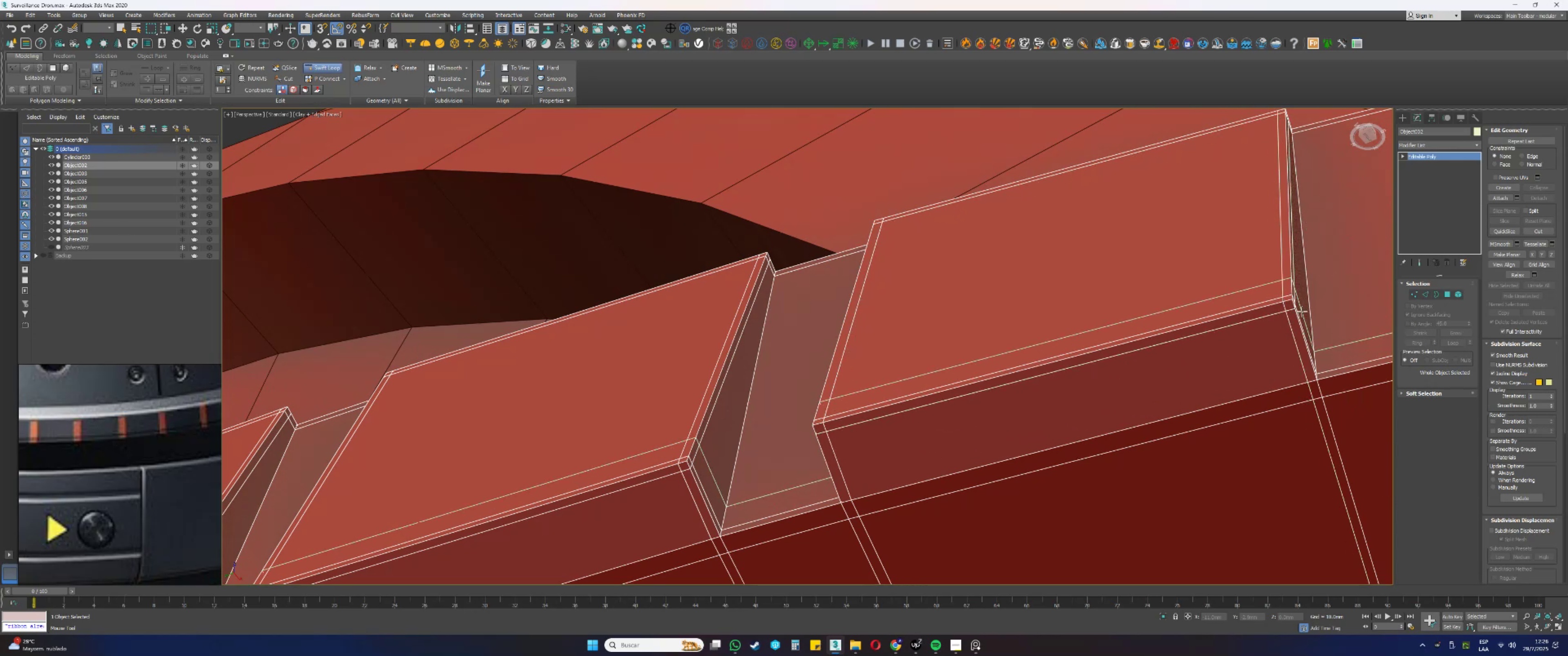 
hold_key(key=AltLeft, duration=0.39)
 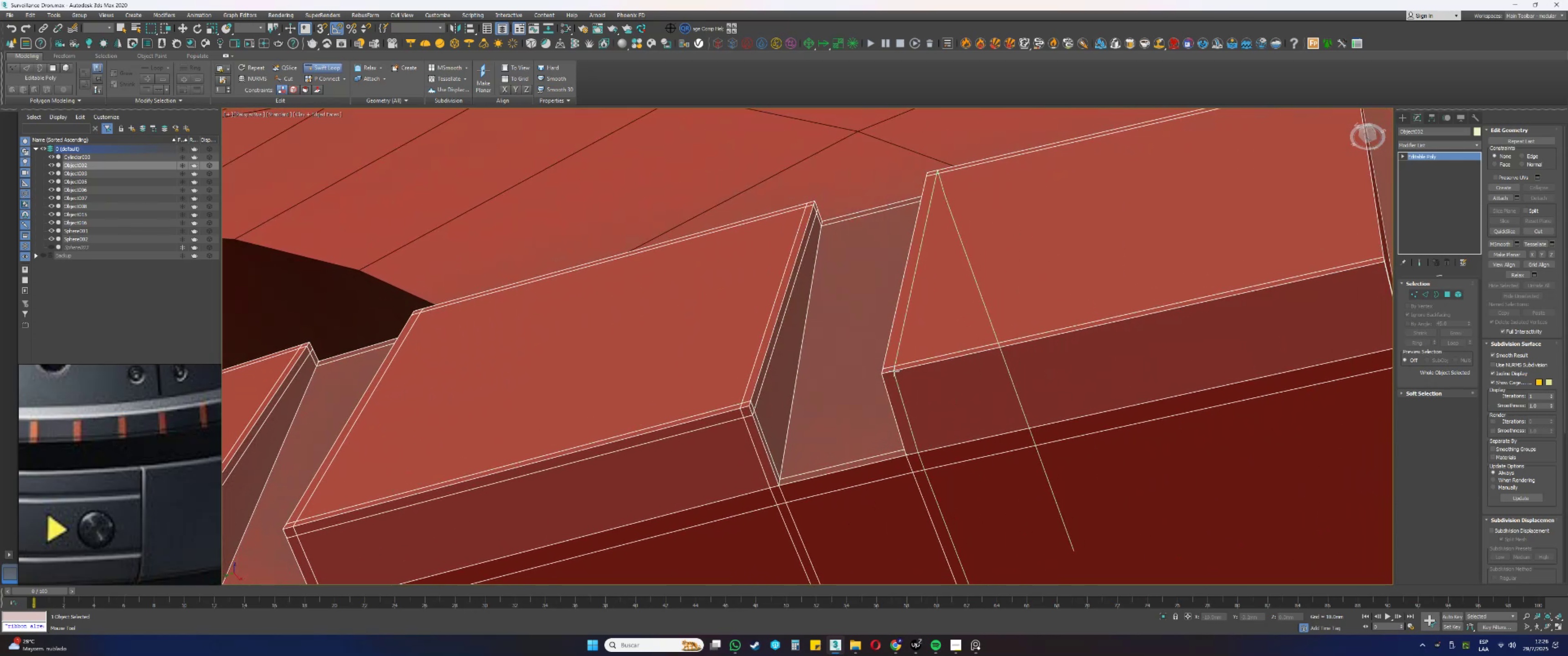 
left_click([892, 371])
 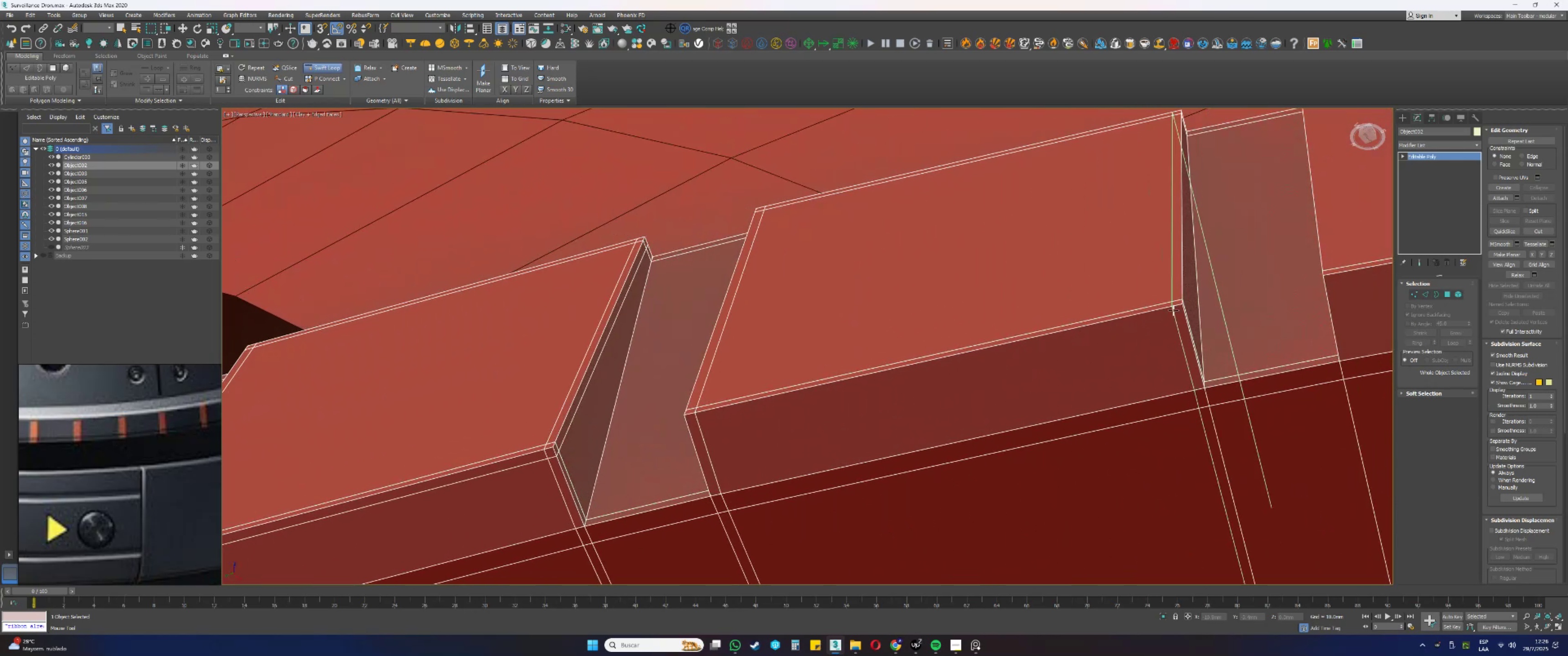 
left_click([1171, 311])
 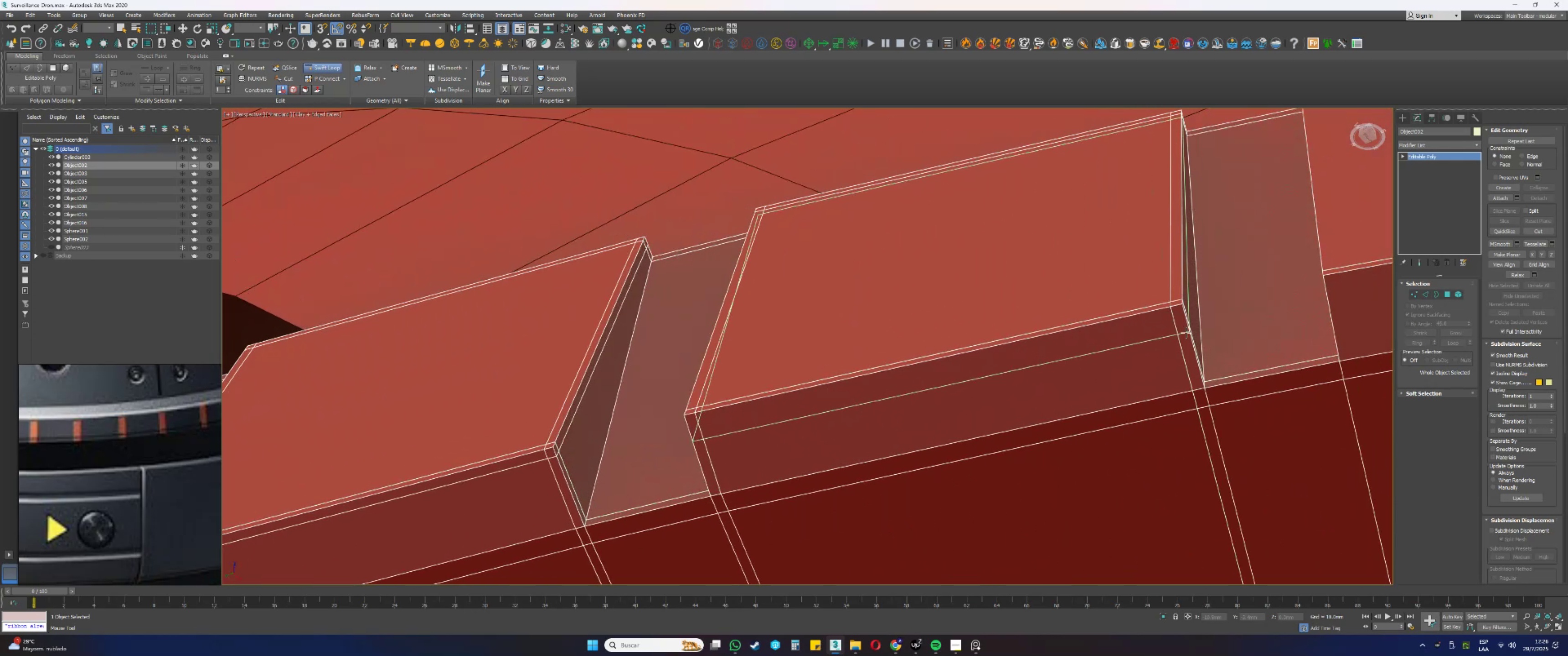 
hold_key(key=ControlLeft, duration=1.45)
hold_key(key=AltLeft, duration=1.43)
left_click_drag(start_coordinate=[1167, 337], to_coordinate=[1154, 321])
 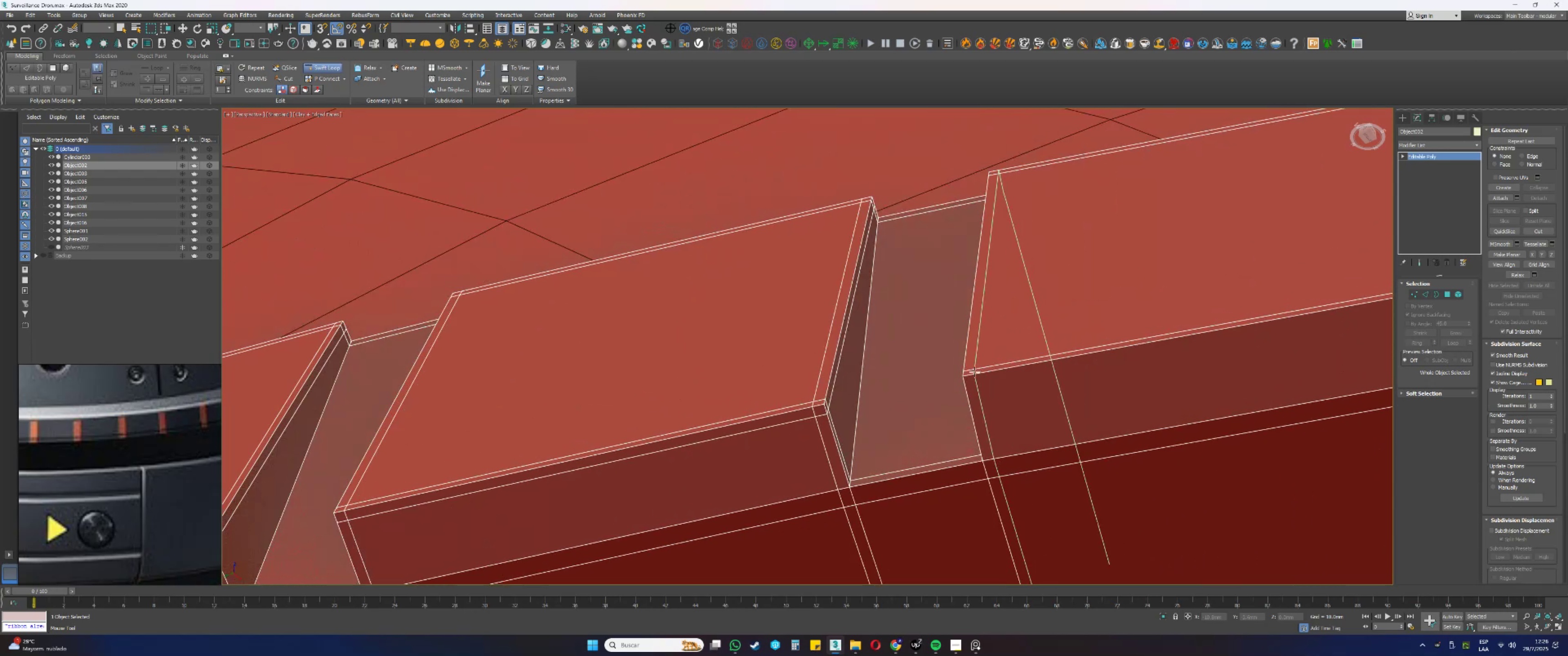 
left_click([973, 373])
 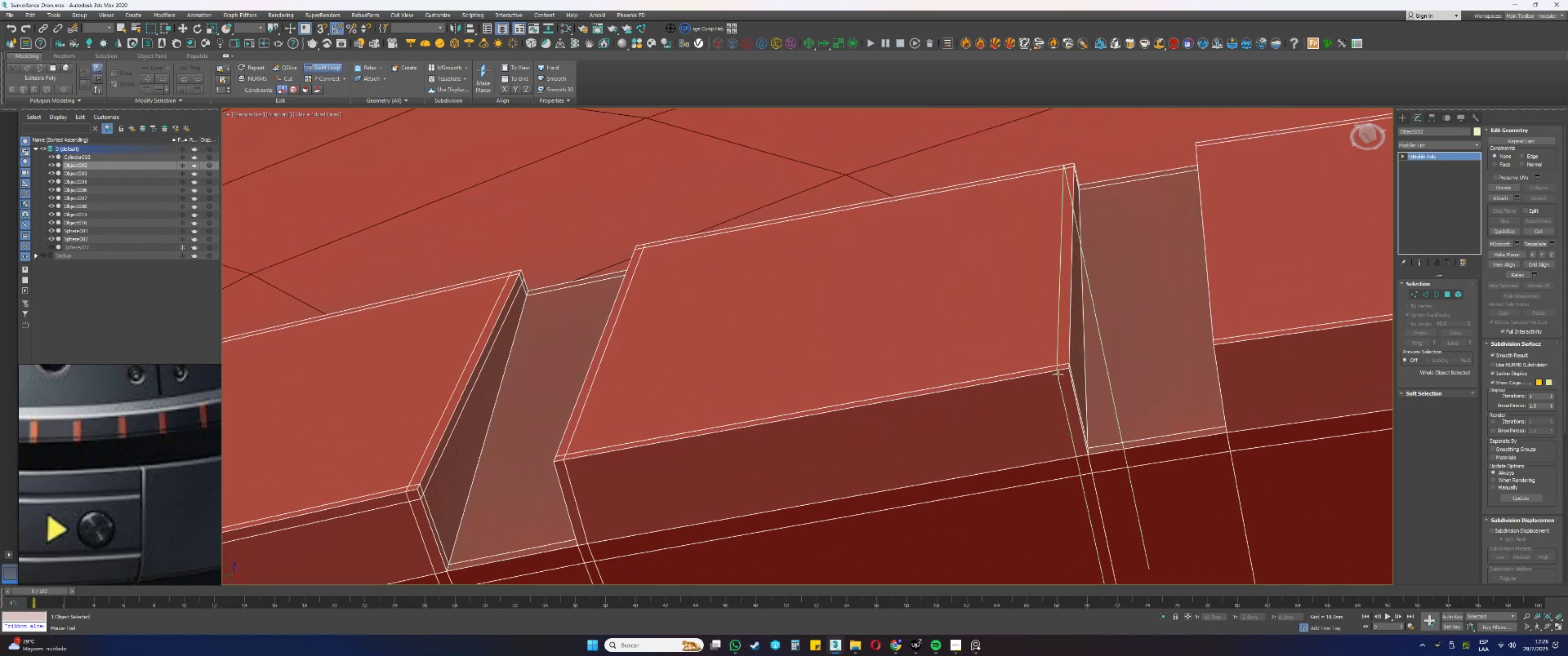 
left_click([1060, 373])
 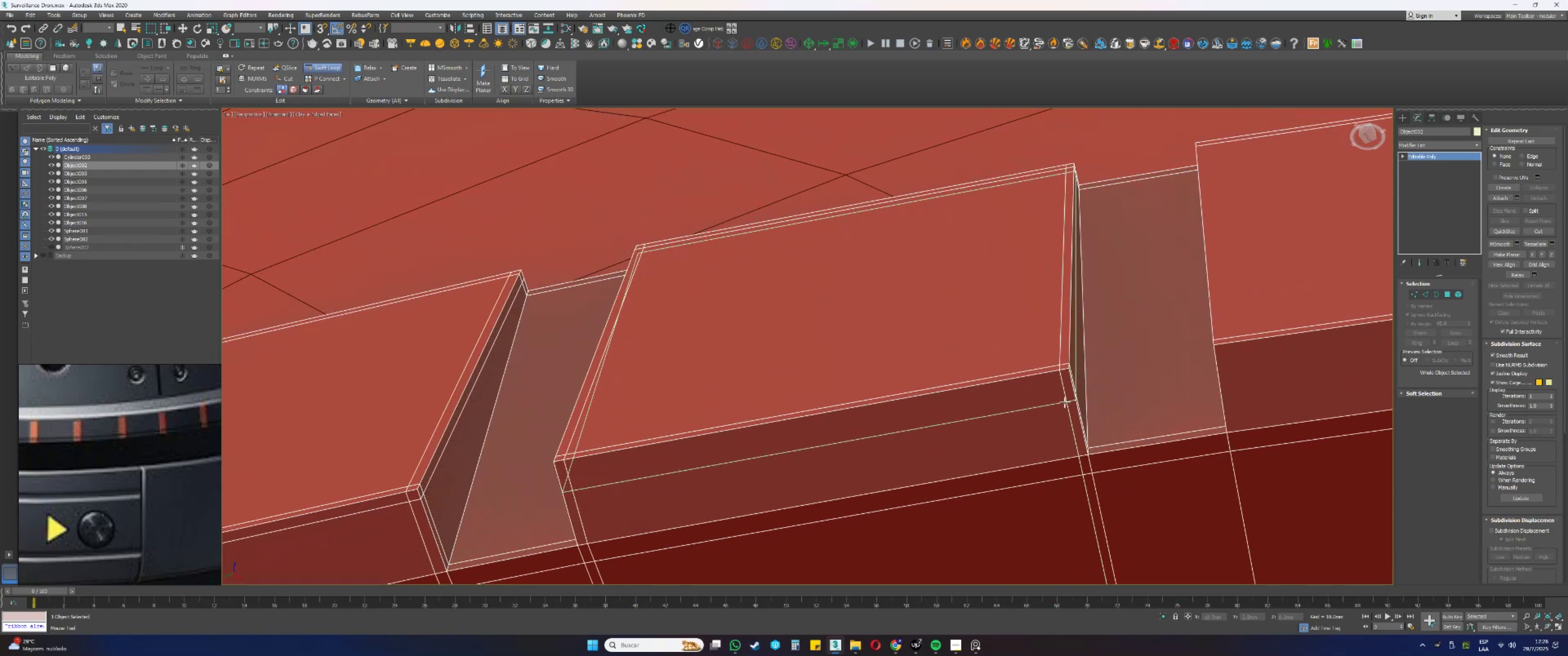 
left_click([1064, 407])
 